 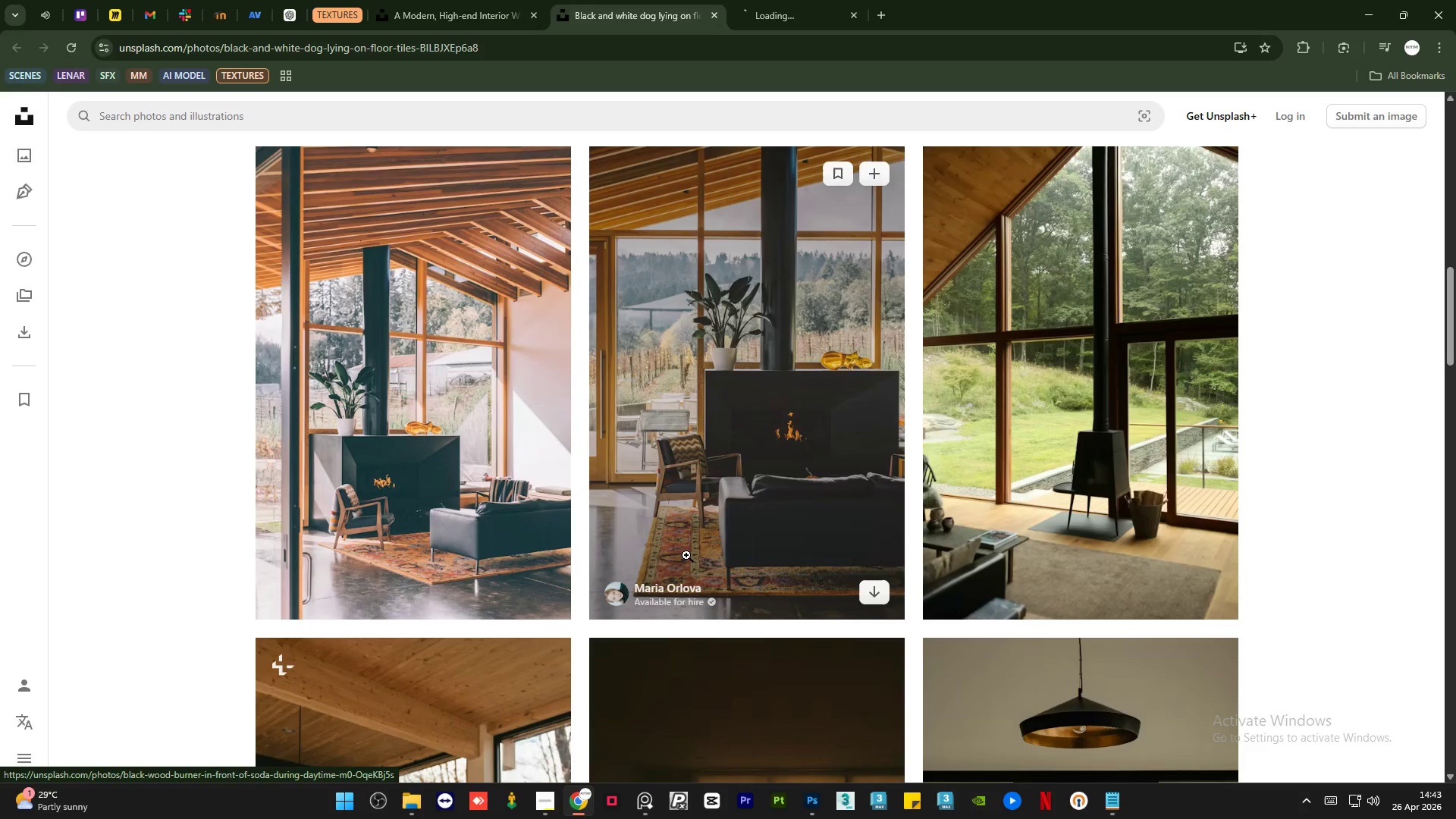 
left_click([827, 0])
 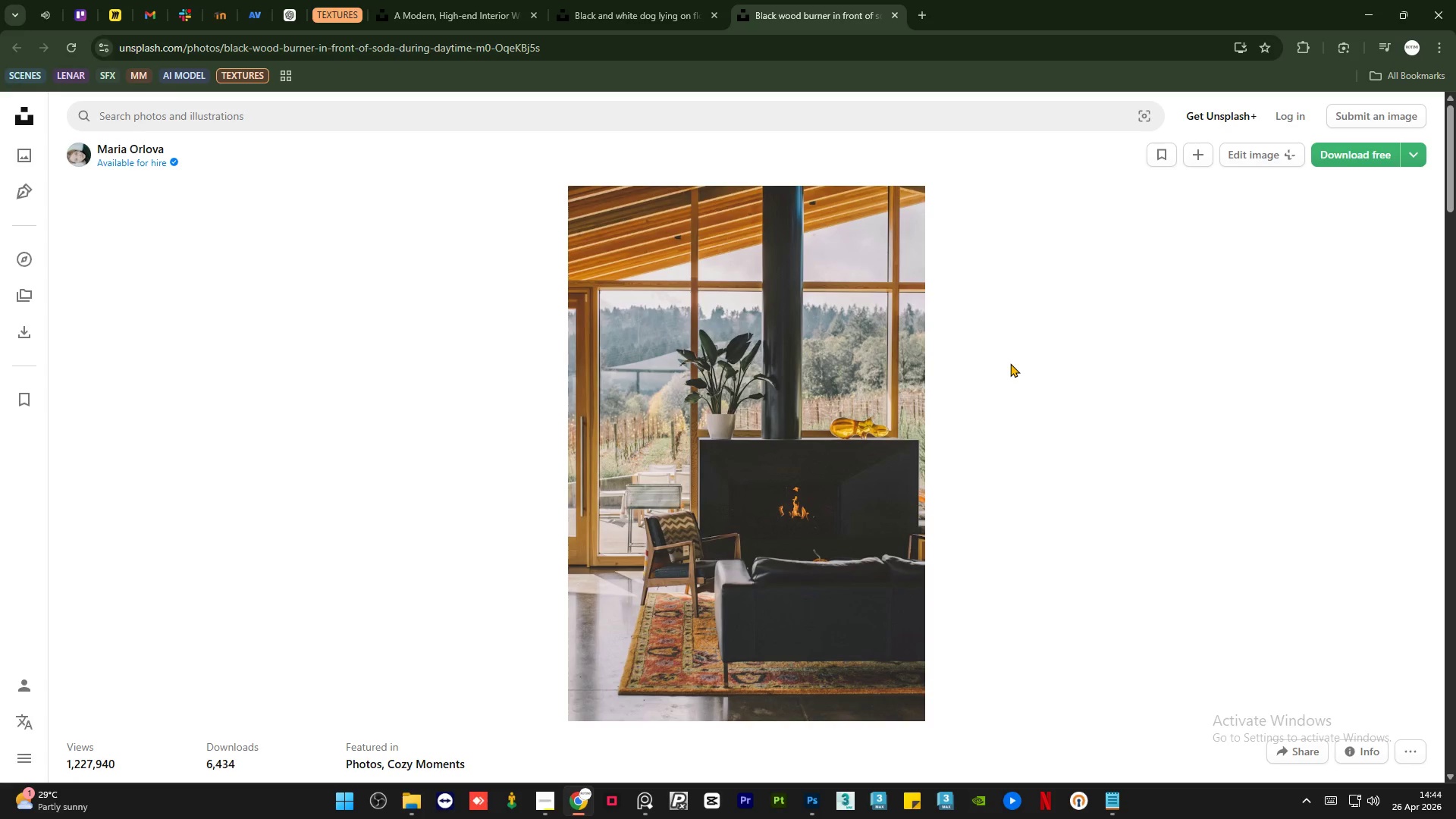 
wait(14.19)
 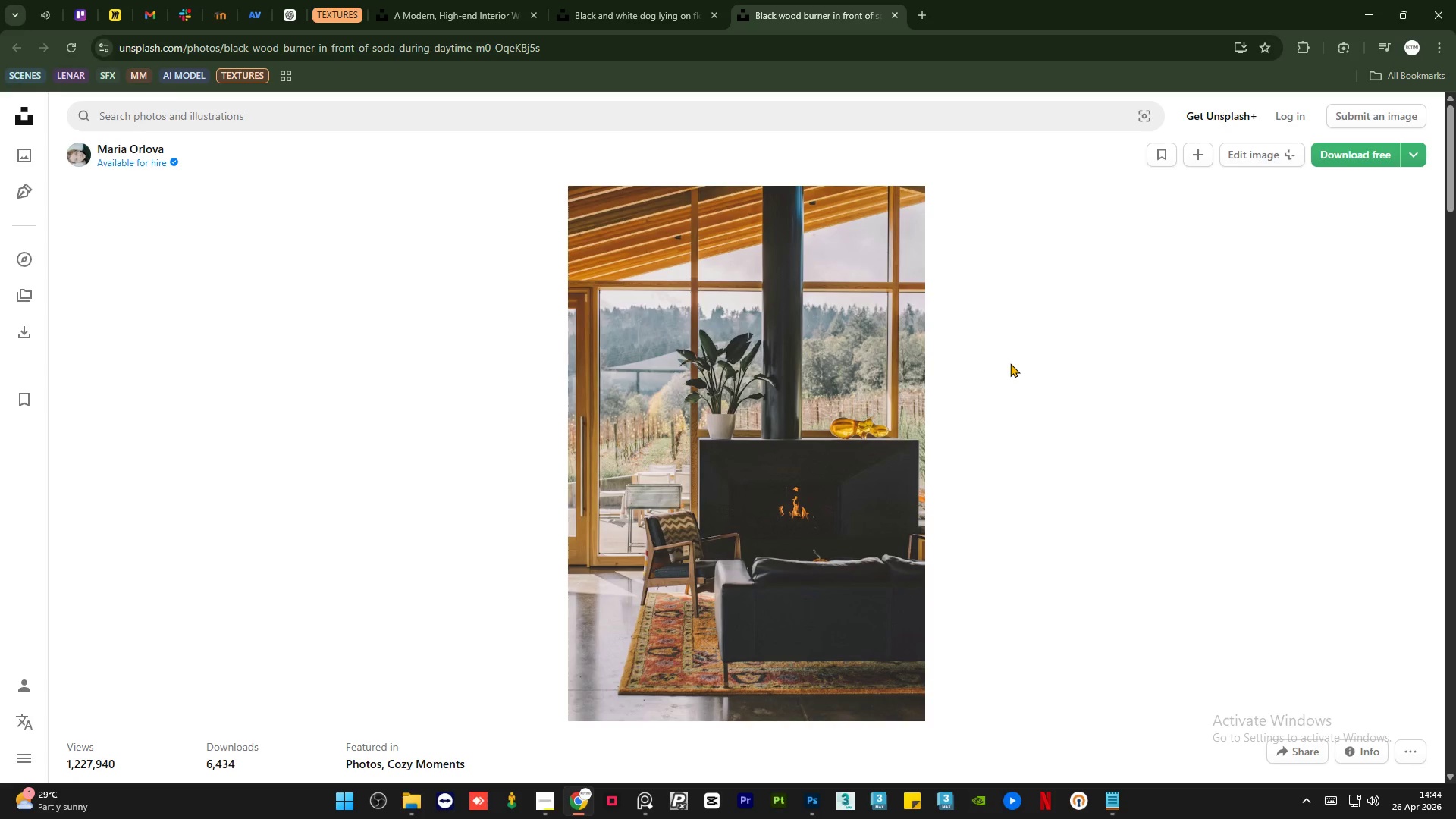 
left_click([1331, 158])
 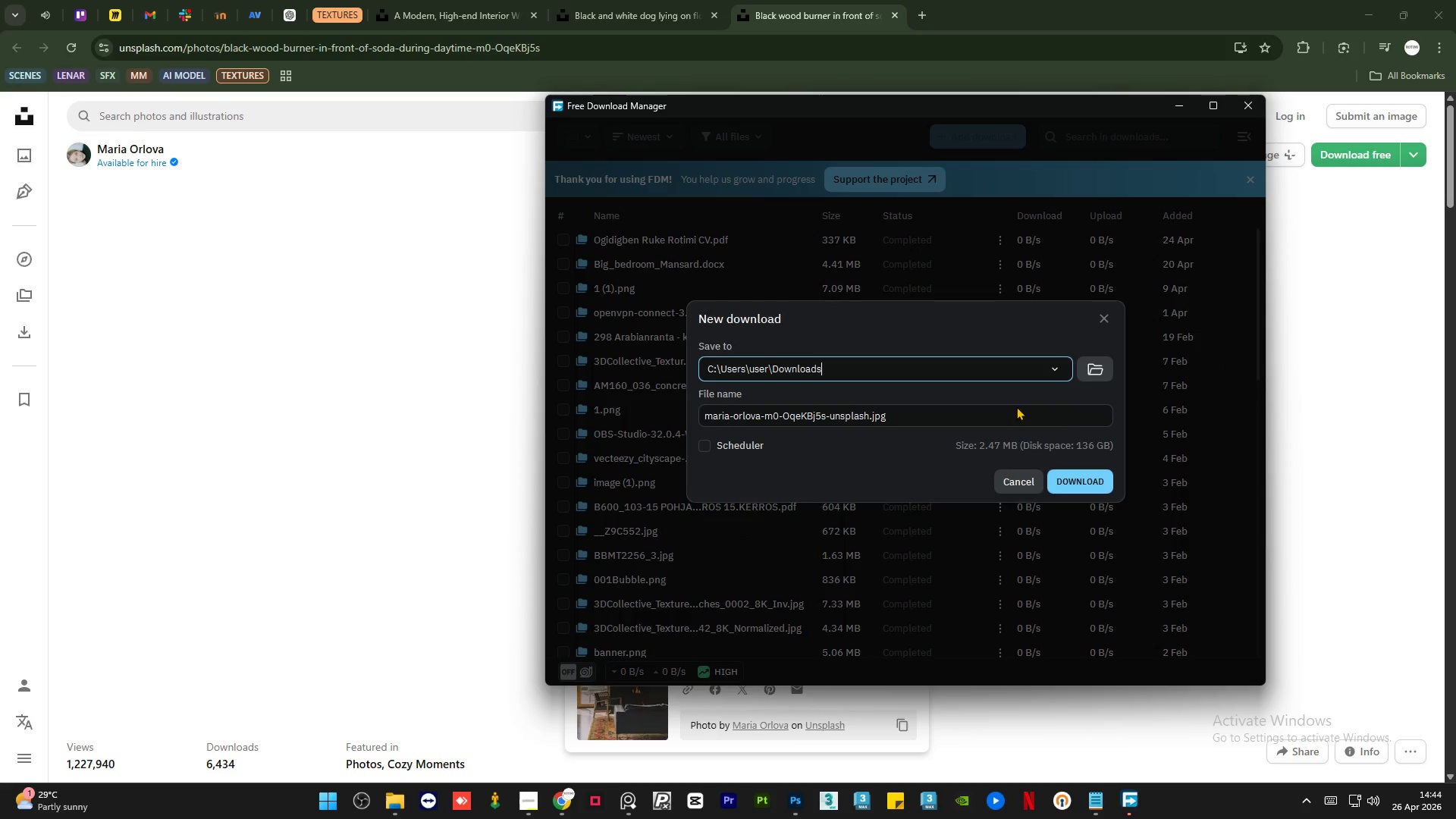 
left_click([1076, 480])
 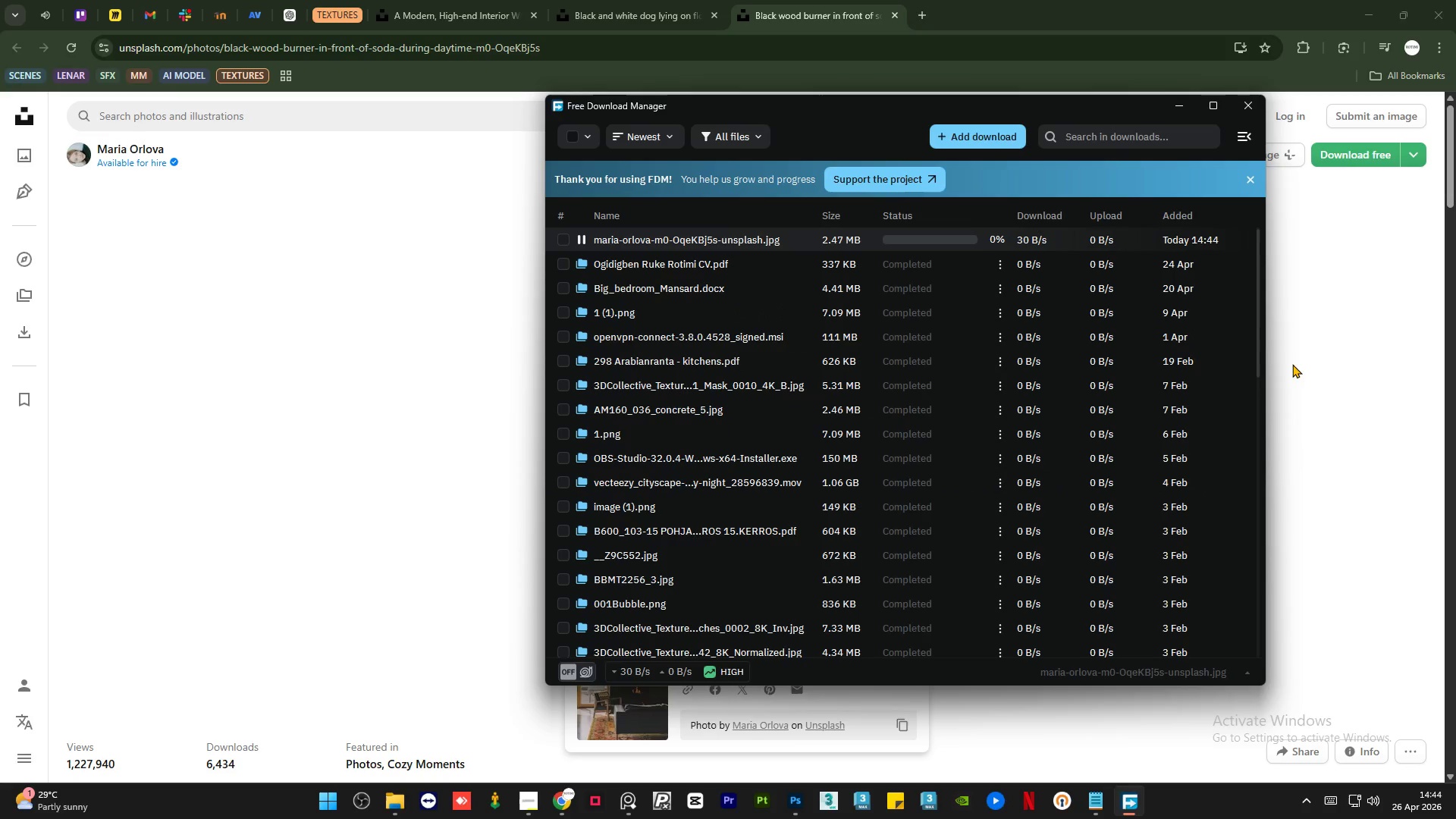 
left_click([1296, 353])
 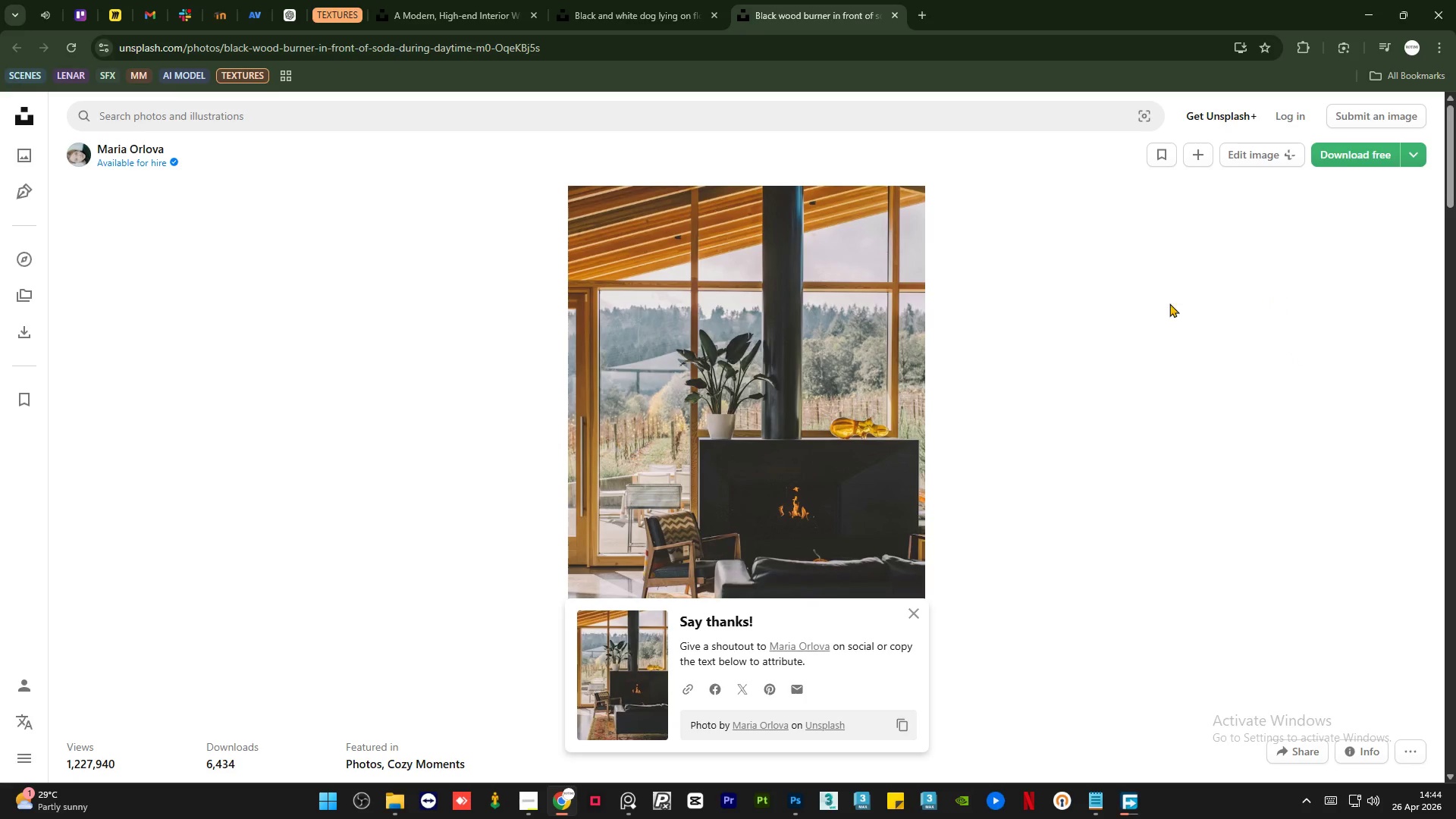 
scroll: coordinate [1036, 312], scroll_direction: down, amount: 6.0
 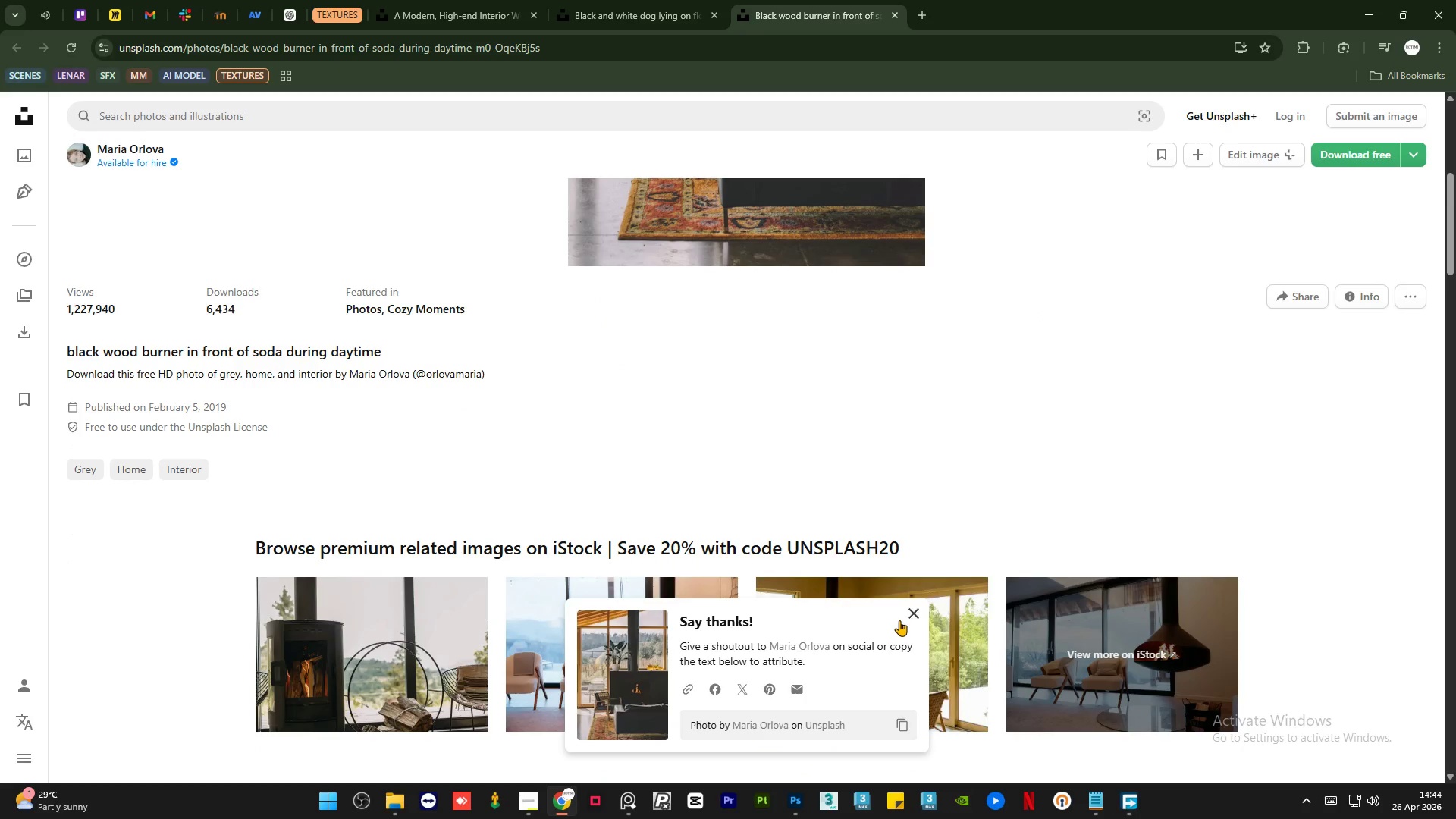 
left_click([907, 617])
 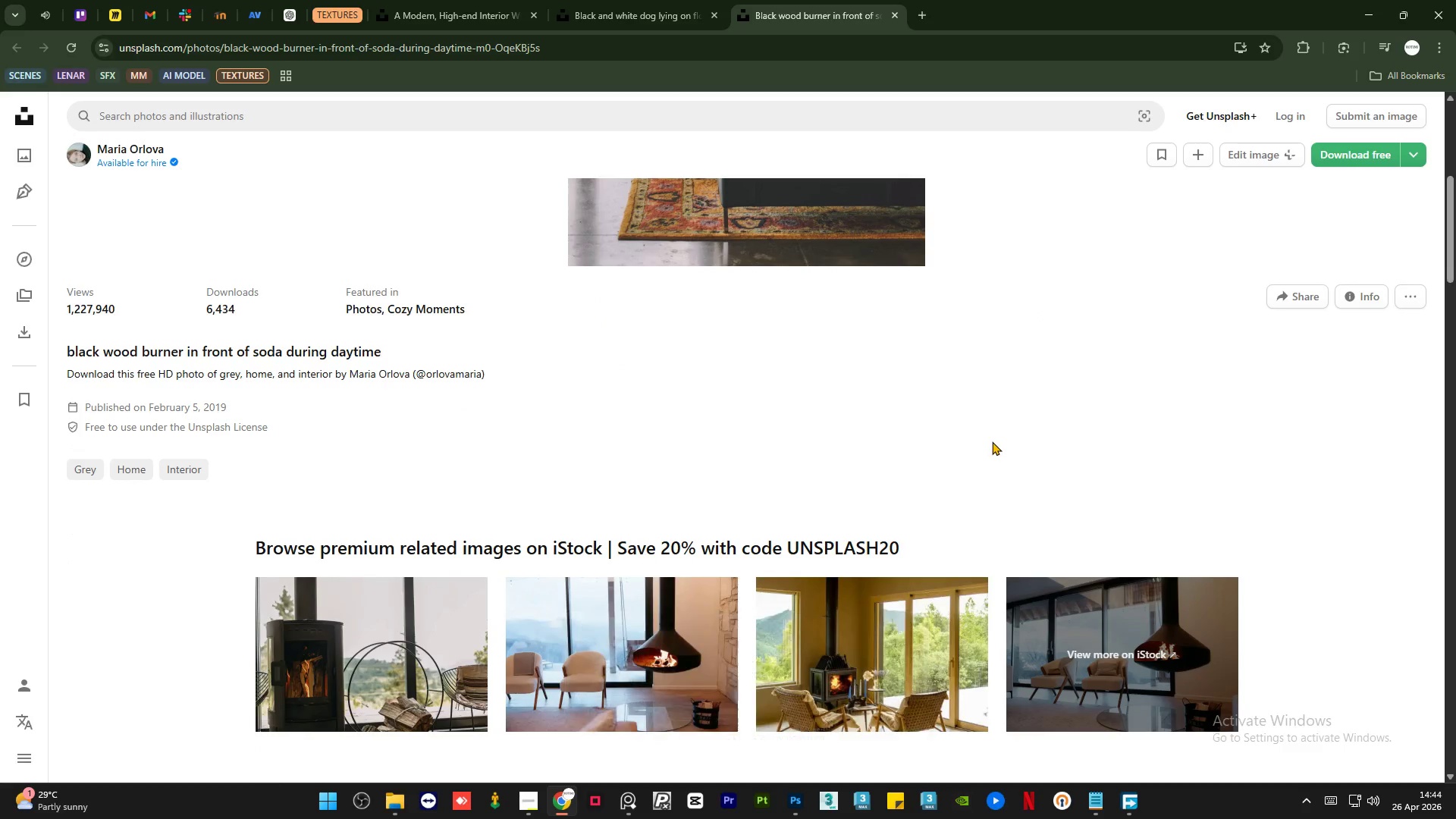 
scroll: coordinate [1285, 369], scroll_direction: down, amount: 20.0
 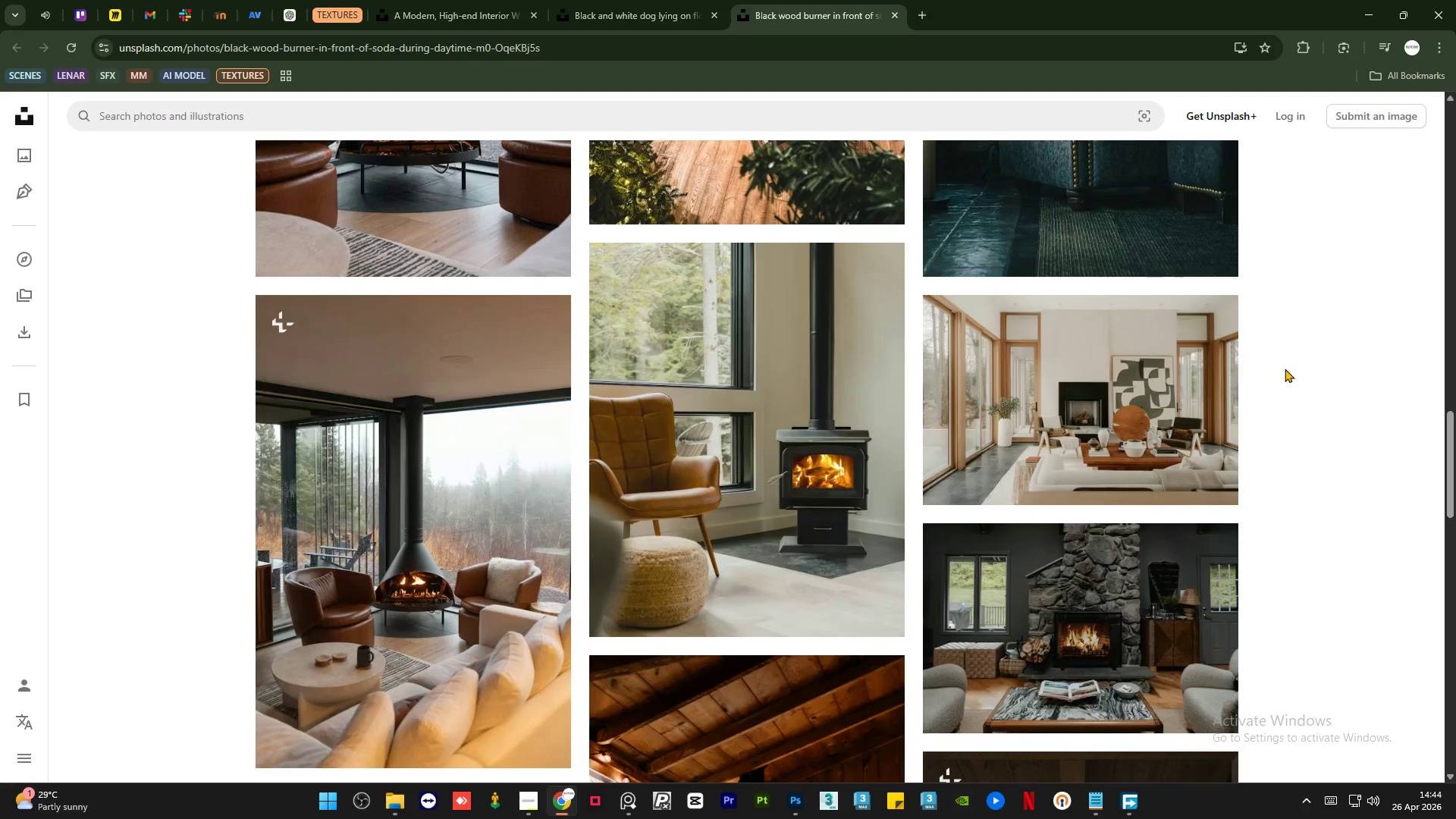 
scroll: coordinate [1285, 369], scroll_direction: up, amount: 5.0
 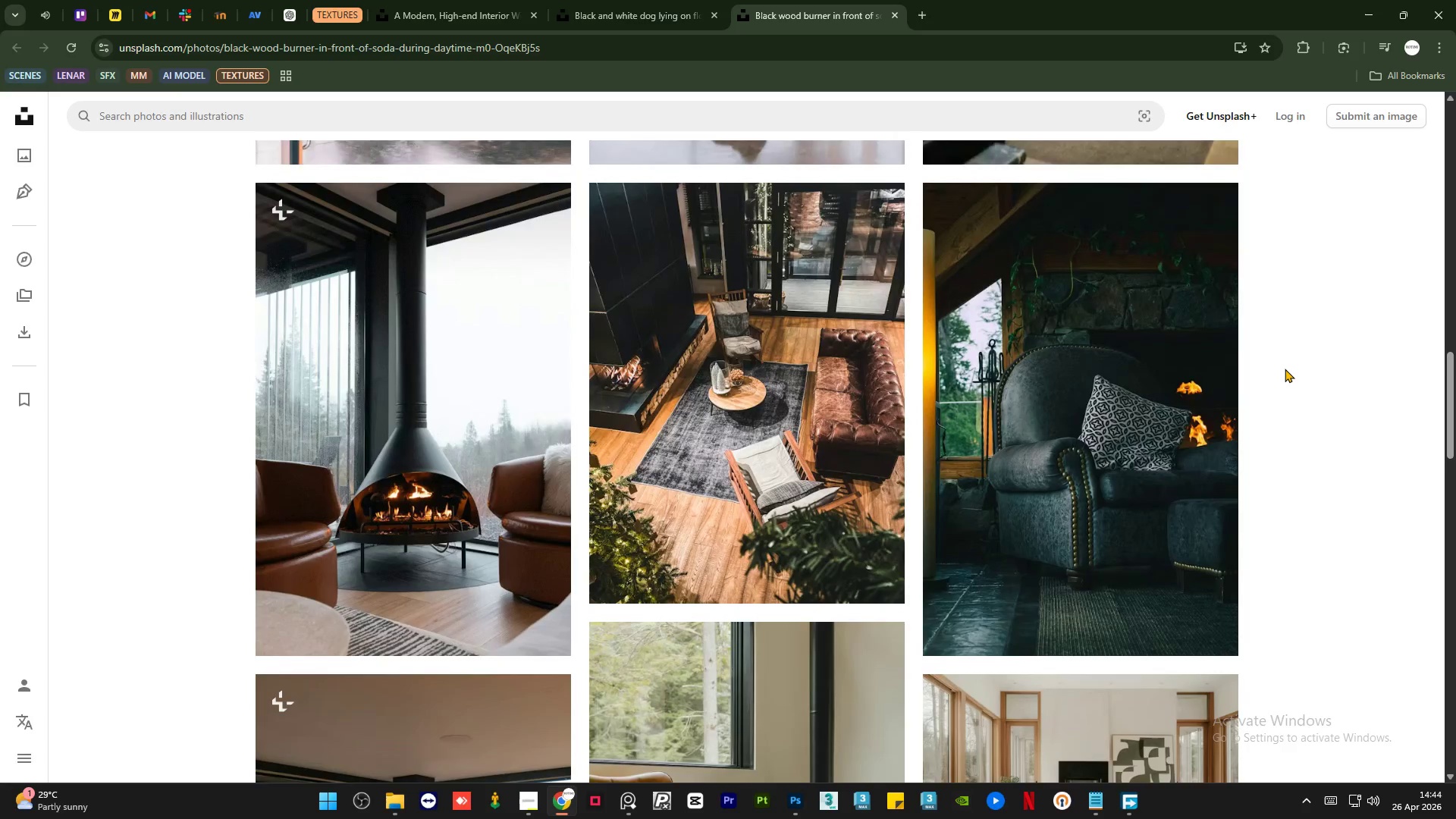 
scroll: coordinate [1285, 369], scroll_direction: down, amount: 5.0
 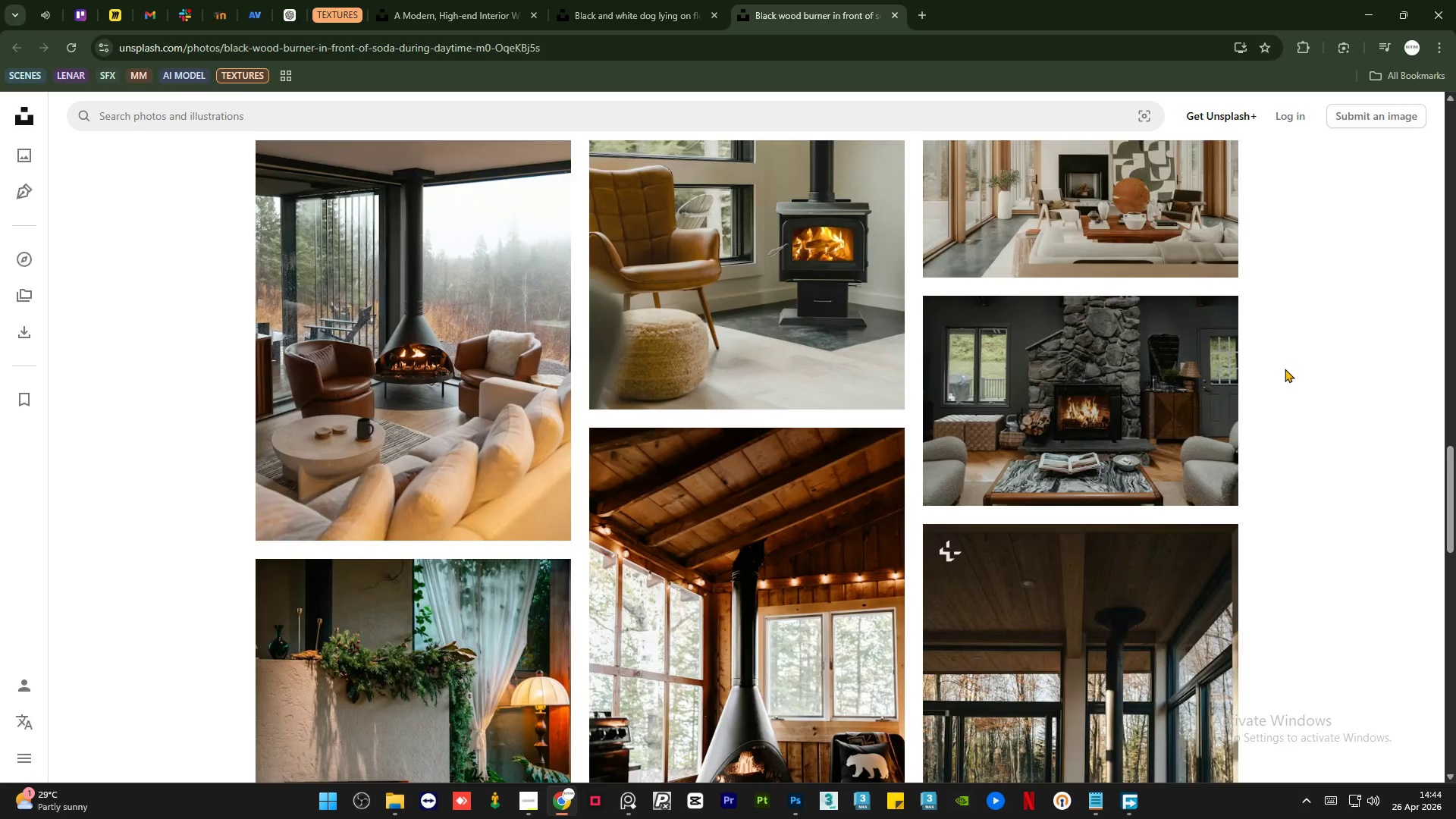 
scroll: coordinate [1285, 369], scroll_direction: up, amount: 3.0
 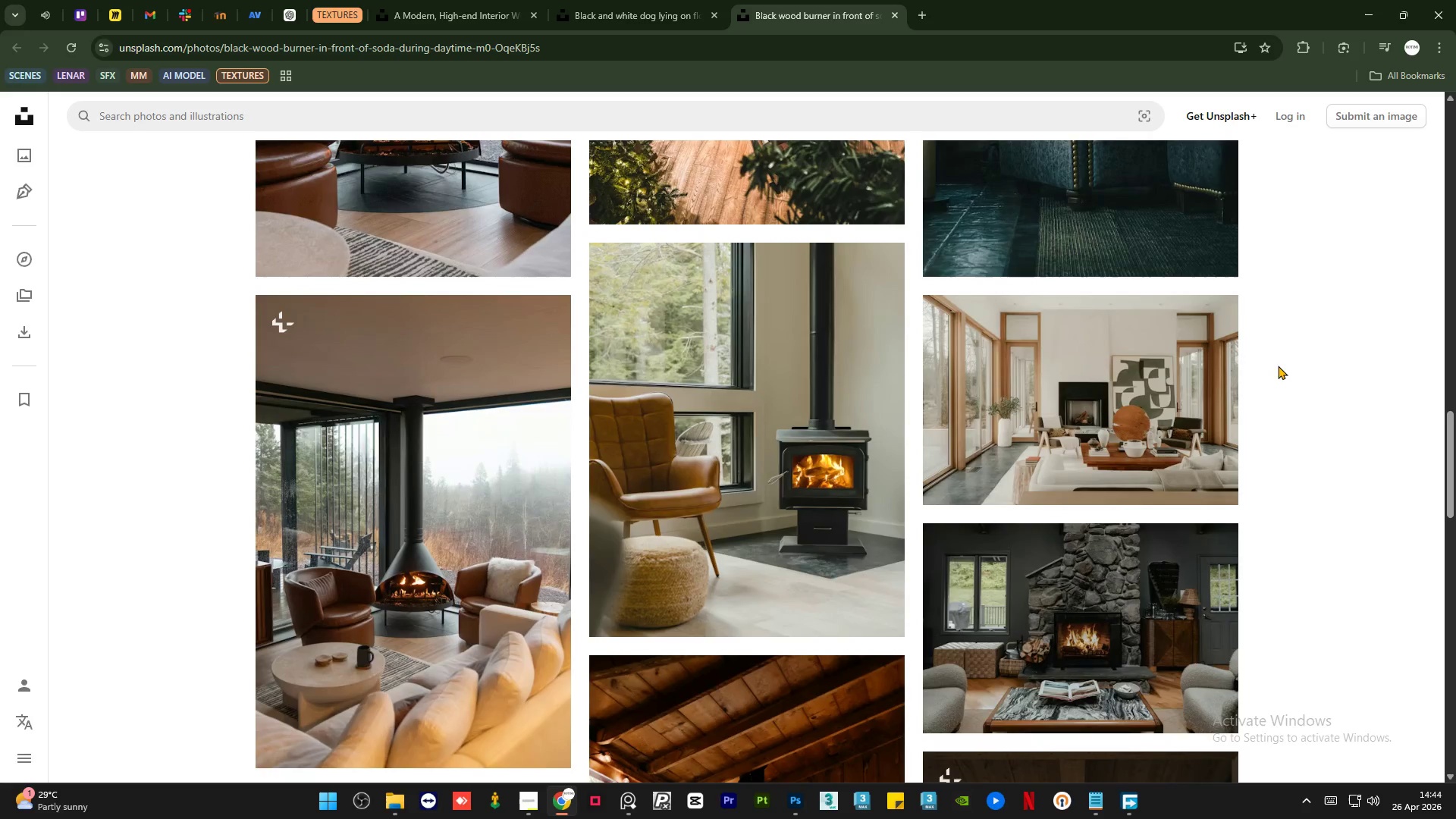 
wait(7.68)
 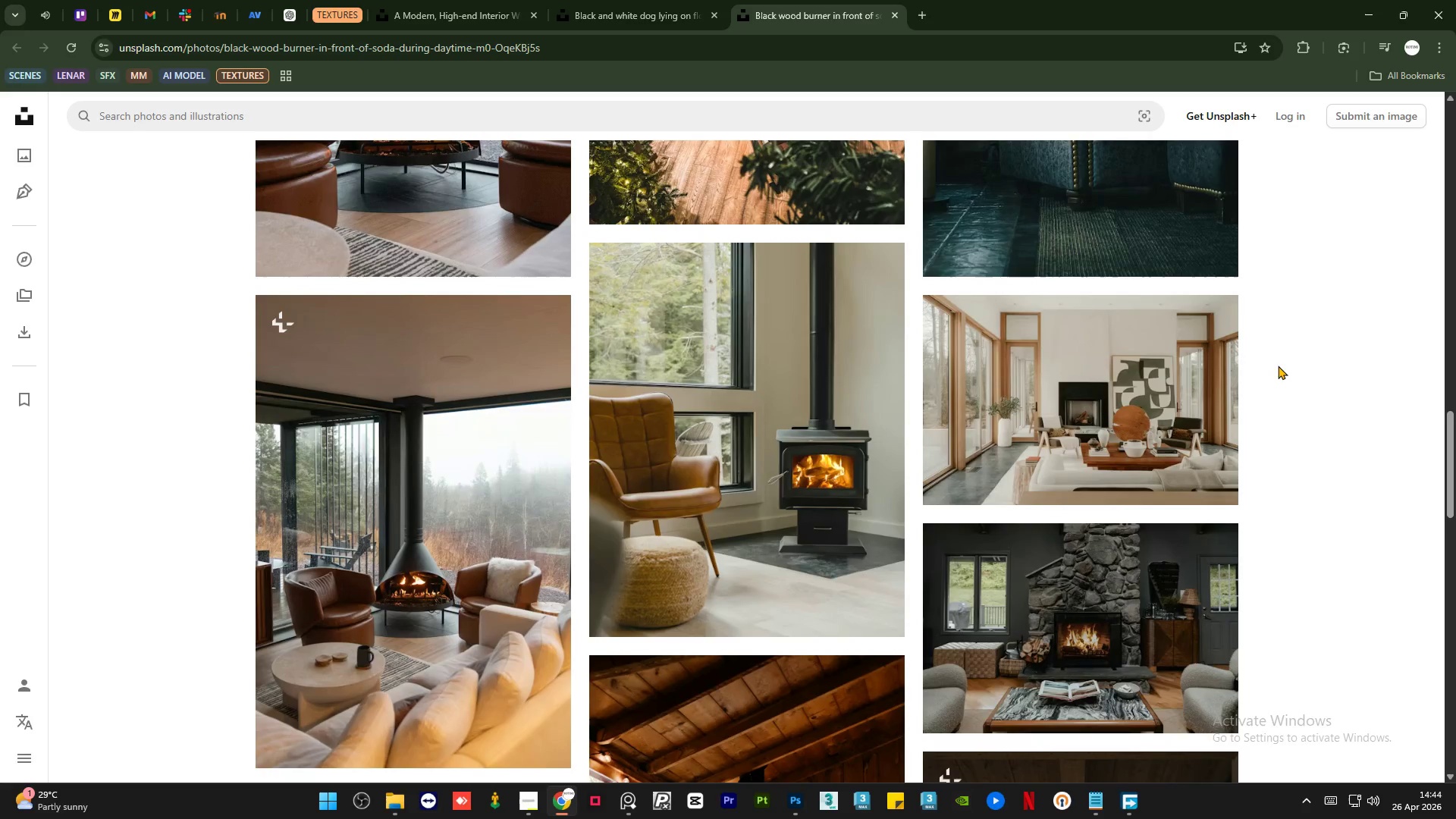 
scroll: coordinate [1306, 356], scroll_direction: down, amount: 4.0
 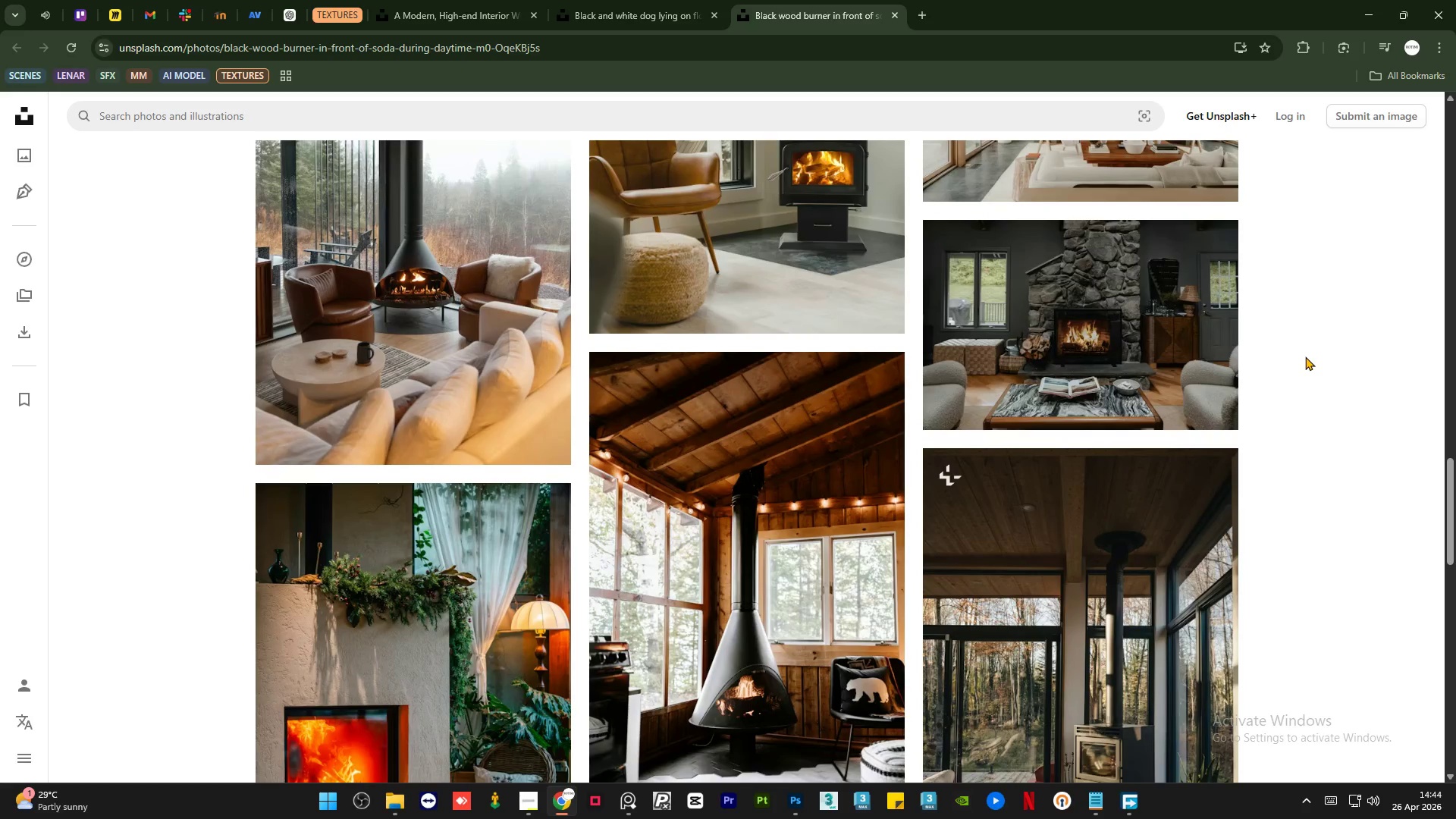 
scroll: coordinate [1307, 361], scroll_direction: up, amount: 4.0
 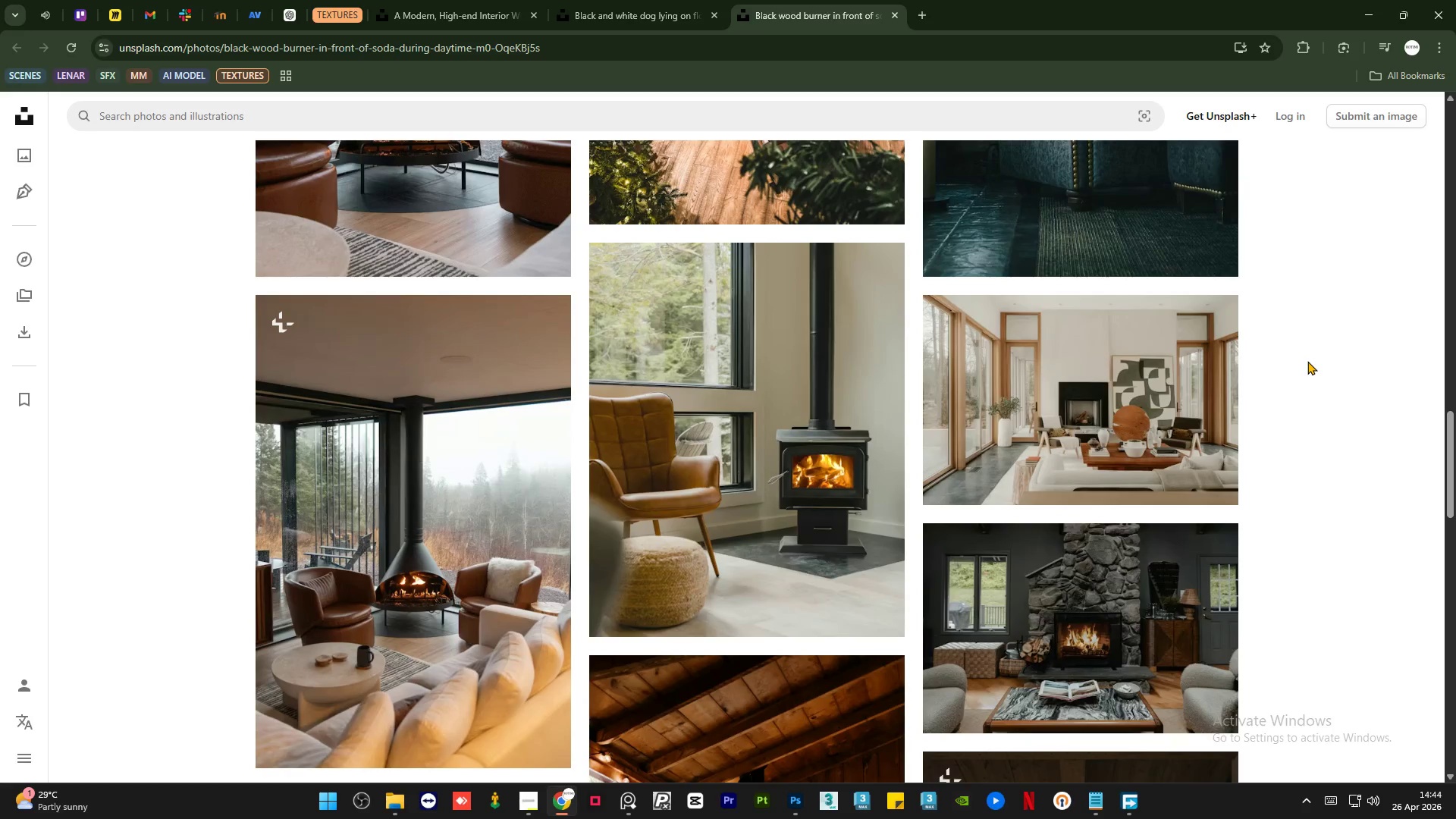 
scroll: coordinate [1307, 361], scroll_direction: down, amount: 14.0
 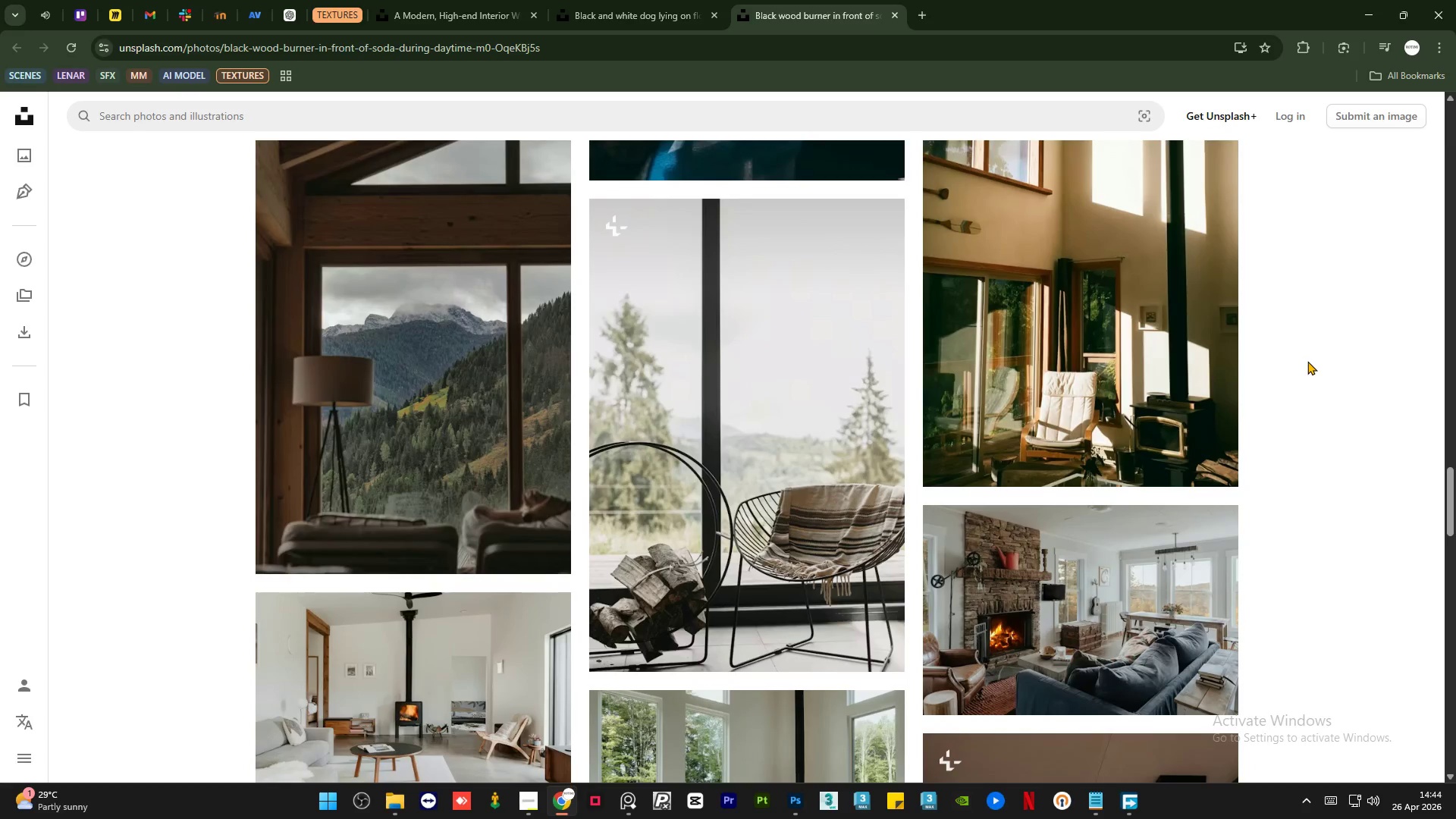 
scroll: coordinate [1307, 361], scroll_direction: up, amount: 6.0
 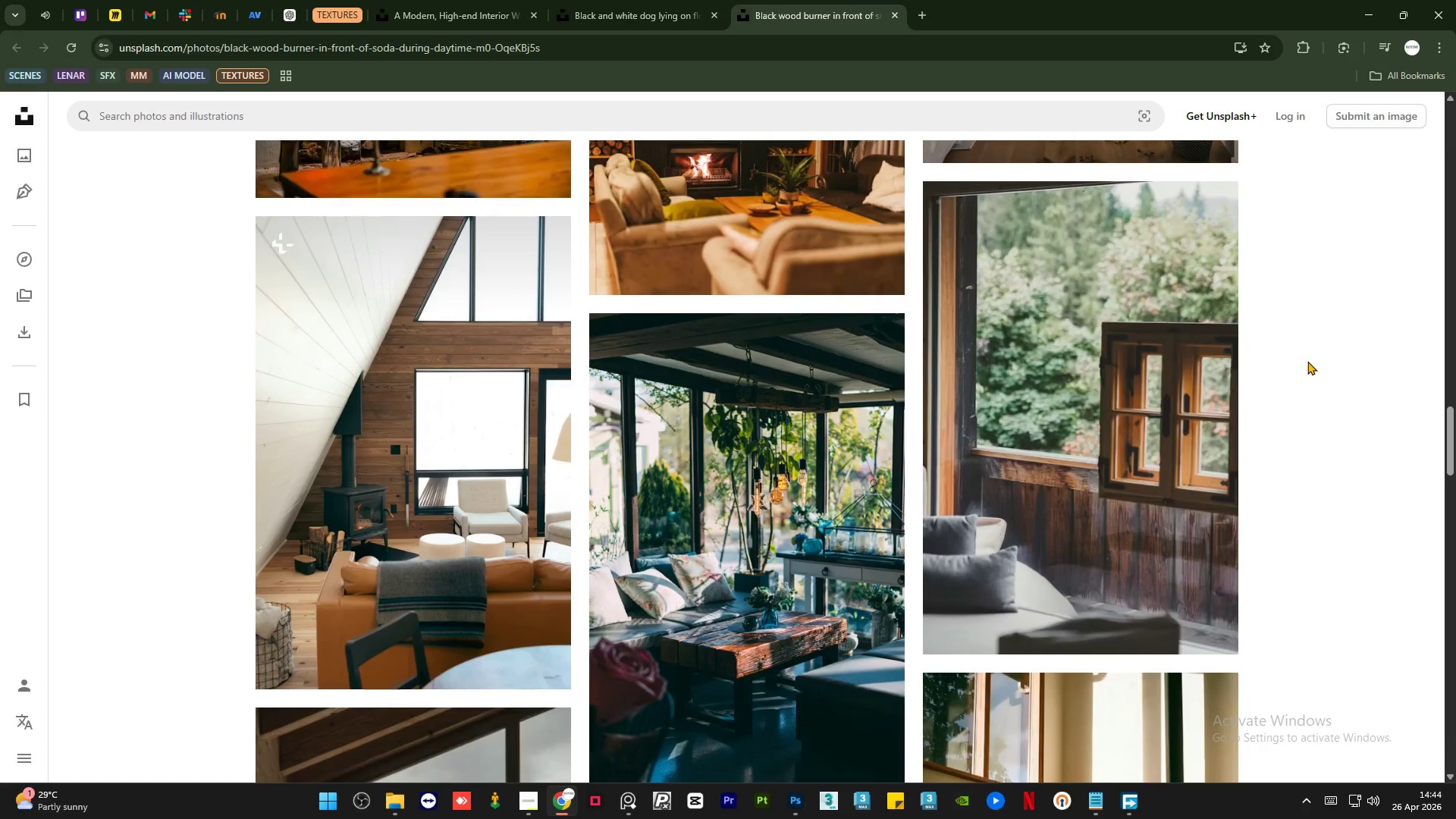 
scroll: coordinate [1307, 361], scroll_direction: down, amount: 12.0
 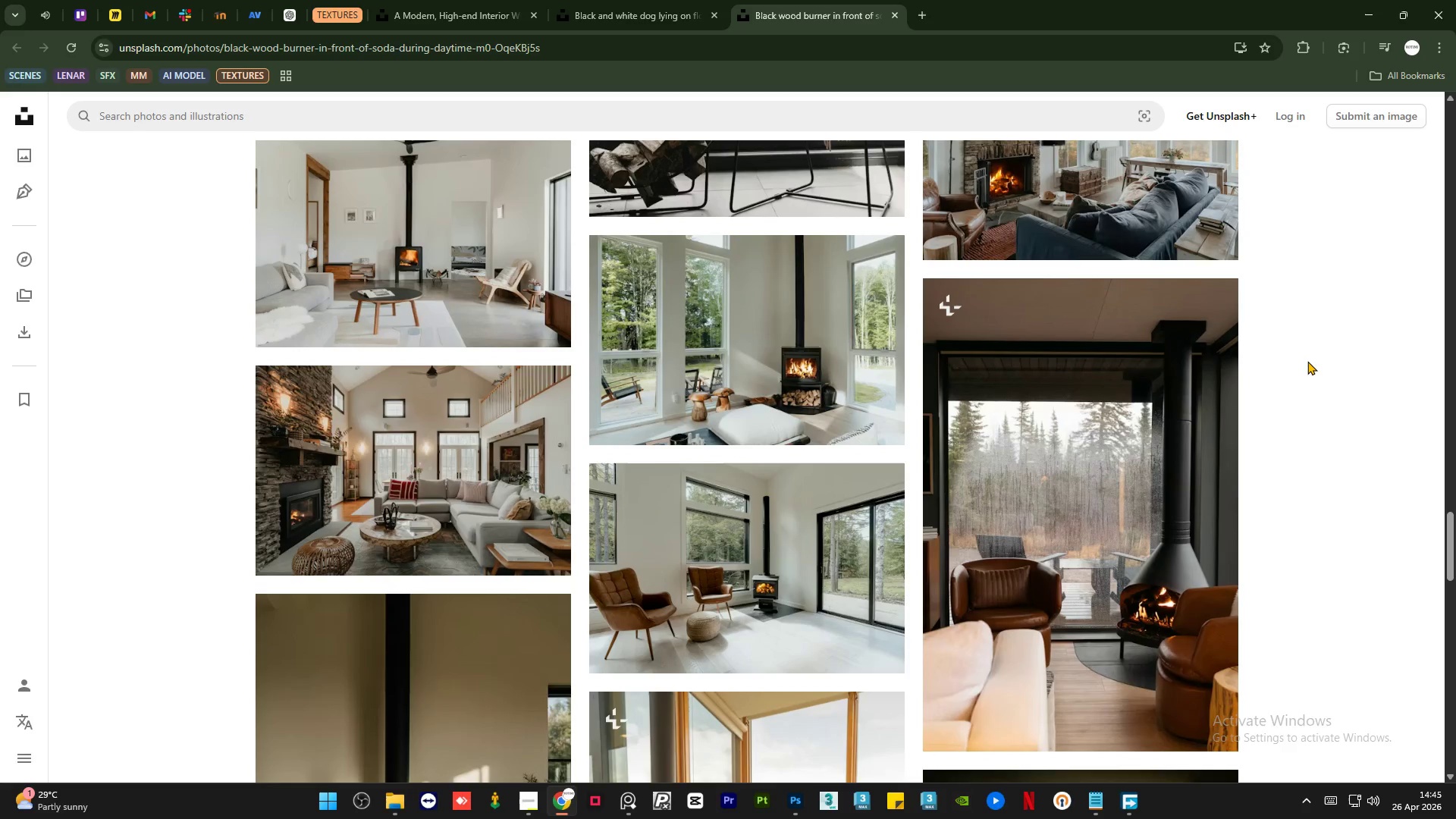 
wait(5.22)
 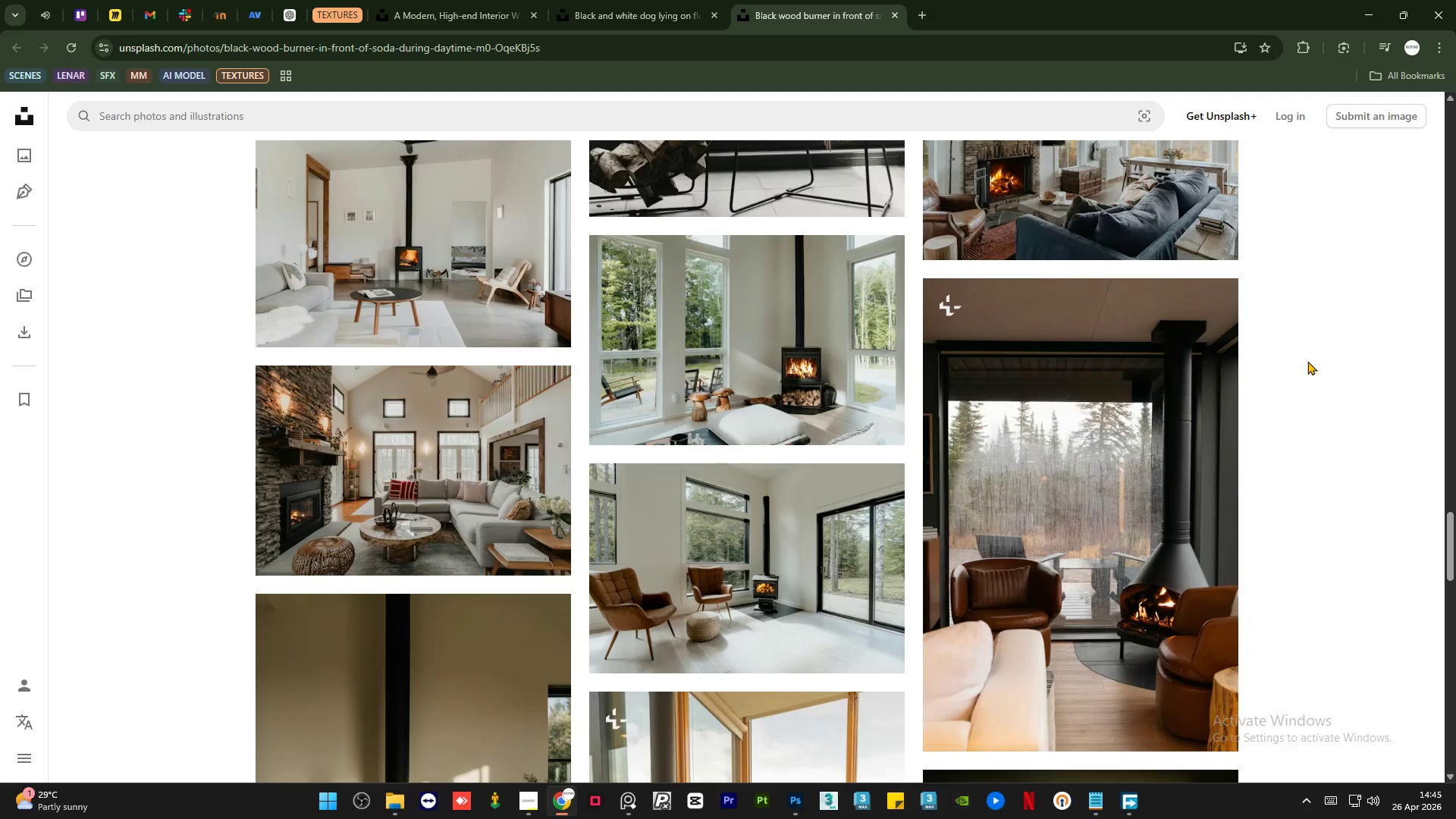 
scroll: coordinate [1307, 361], scroll_direction: down, amount: 3.0
 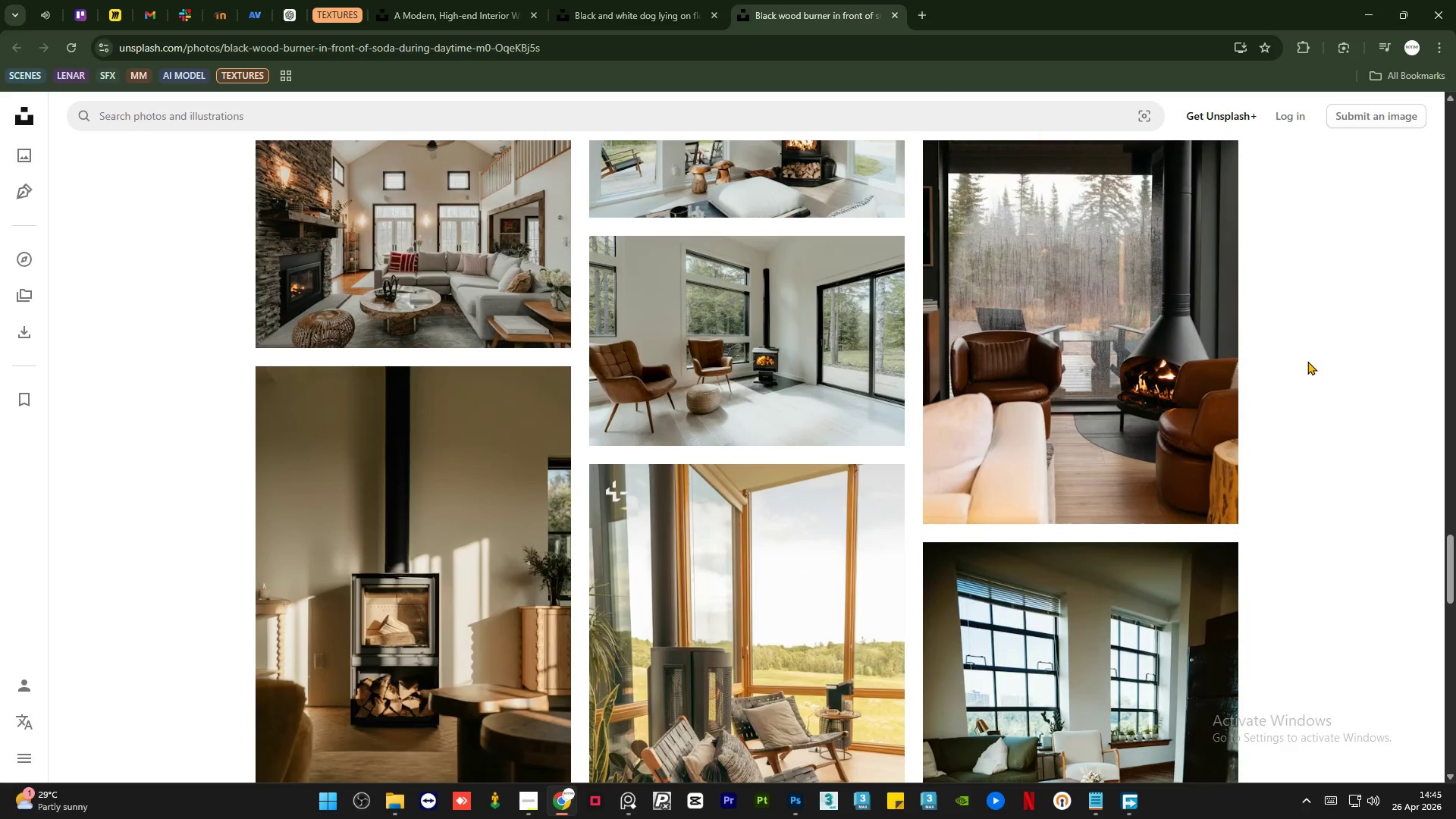 
scroll: coordinate [1307, 361], scroll_direction: up, amount: 4.0
 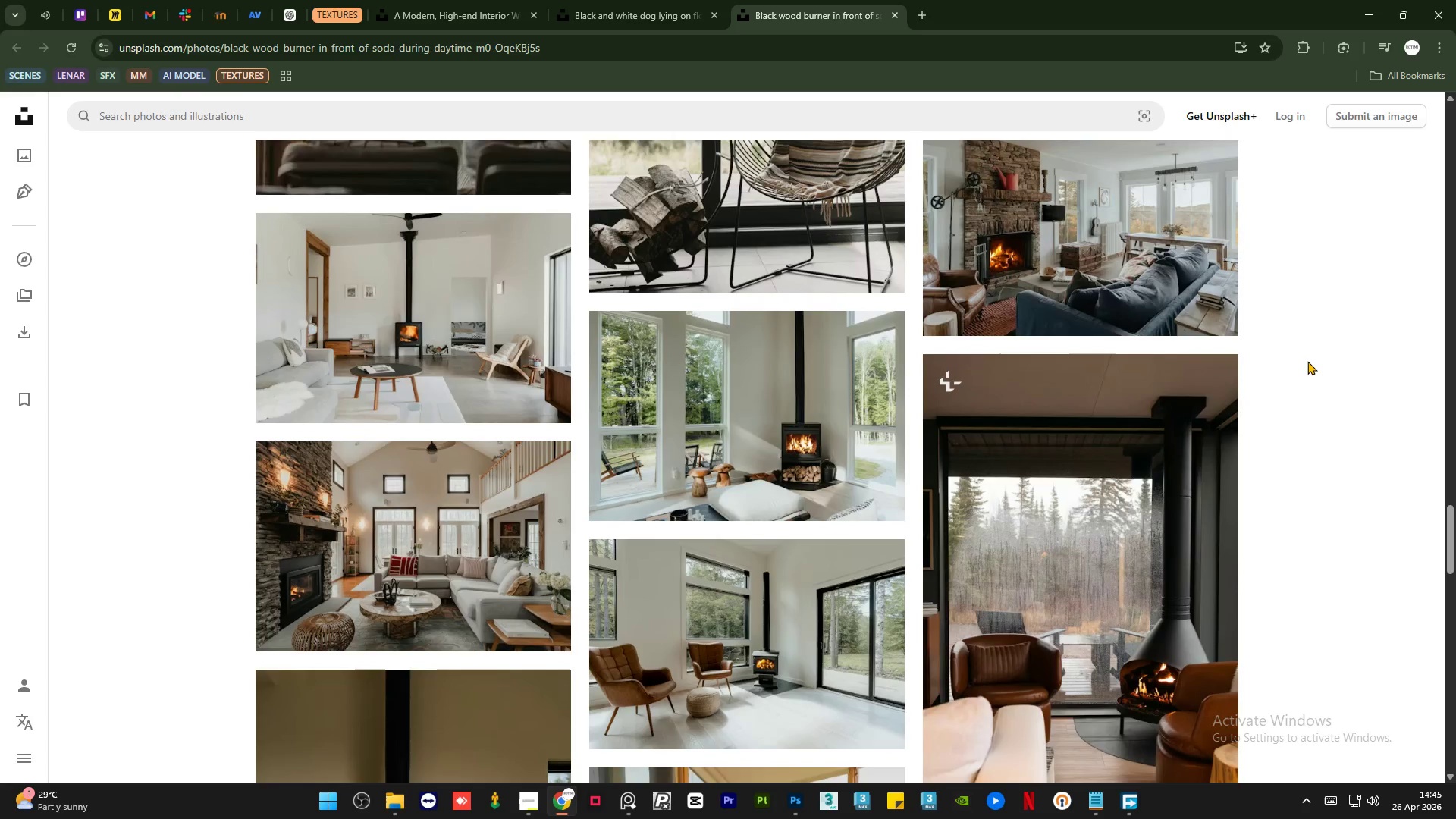 
scroll: coordinate [1307, 361], scroll_direction: down, amount: 7.0
 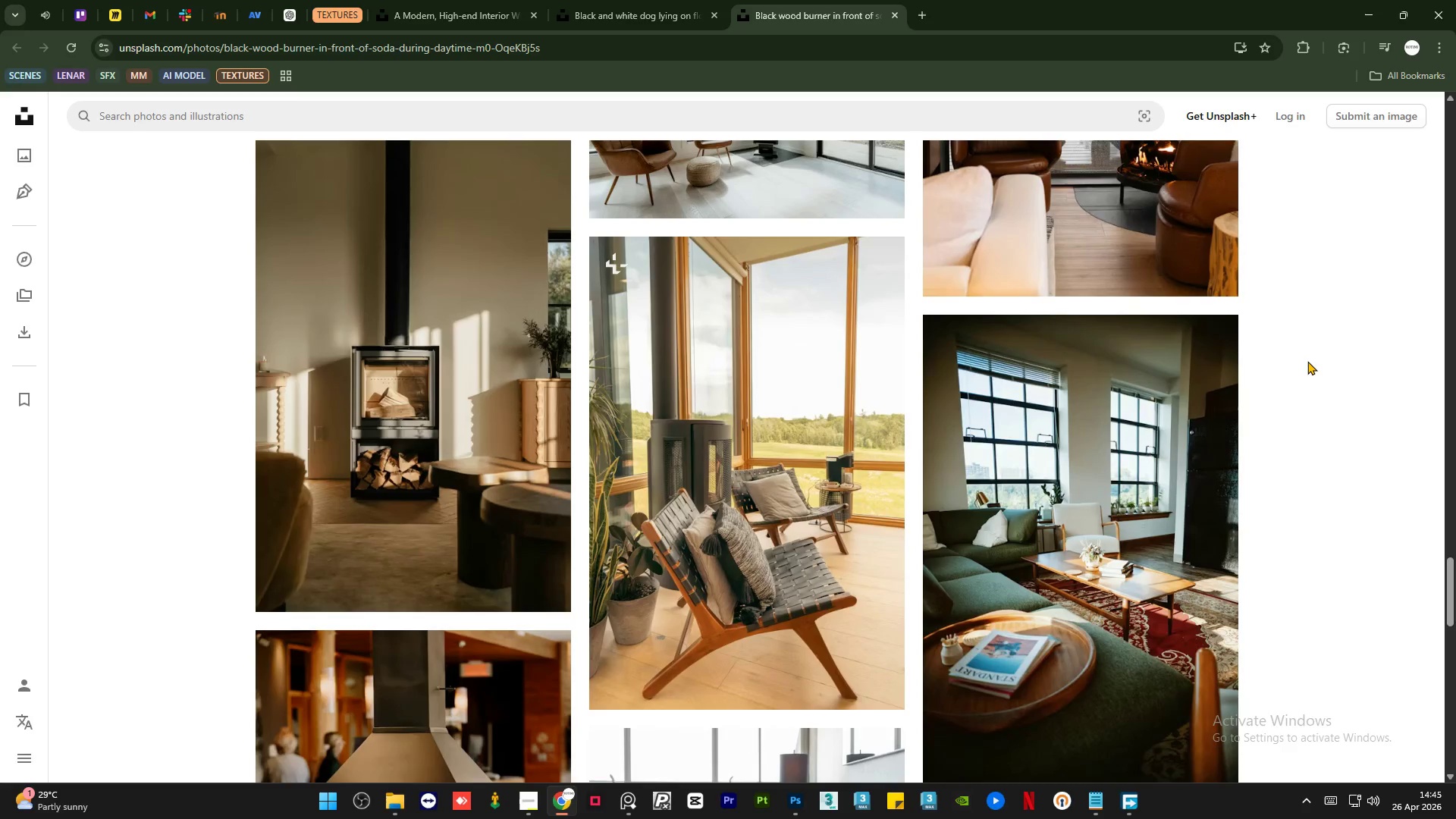 
scroll: coordinate [1307, 361], scroll_direction: up, amount: 2.0
 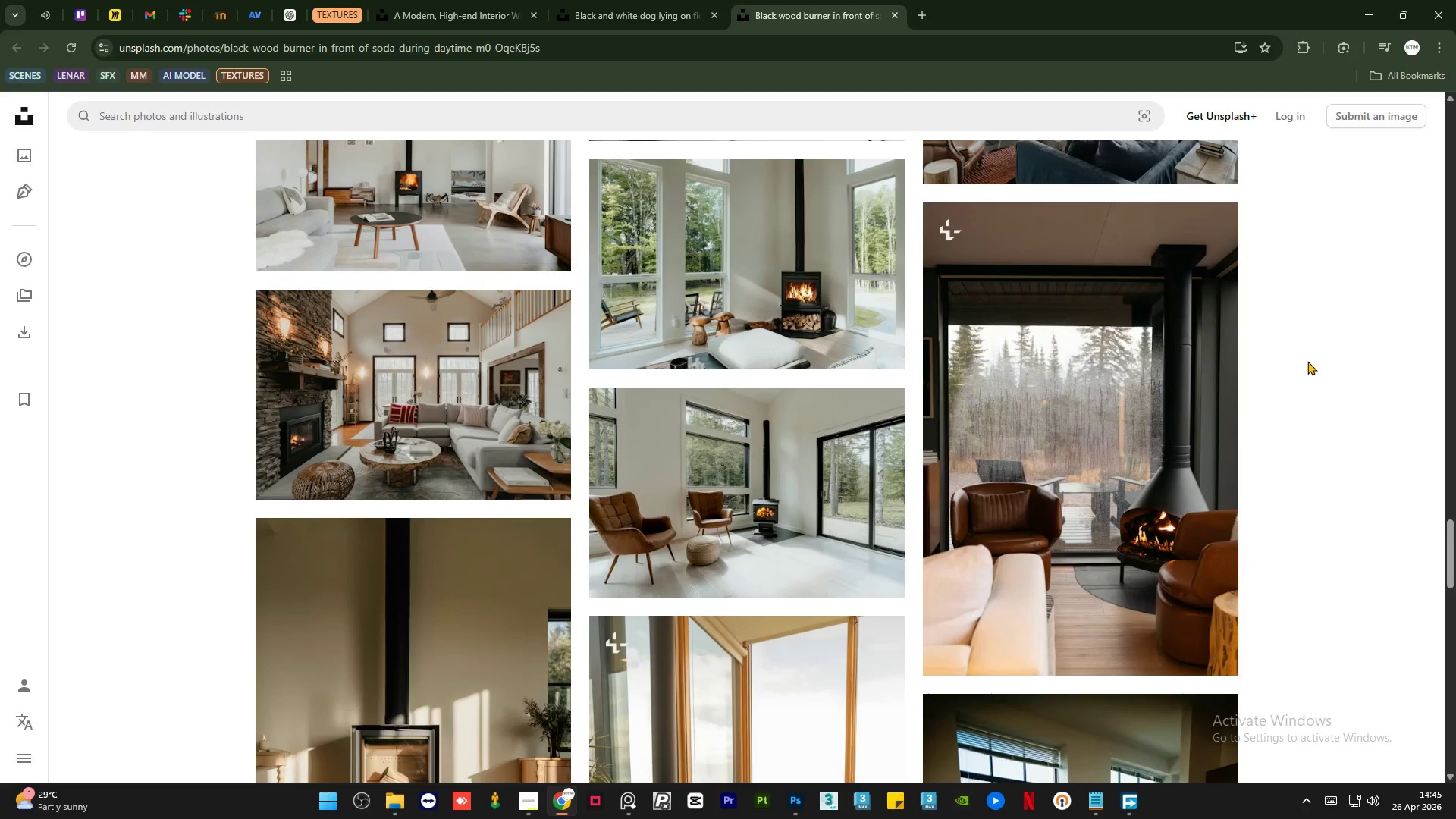 
scroll: coordinate [1307, 361], scroll_direction: down, amount: 11.0
 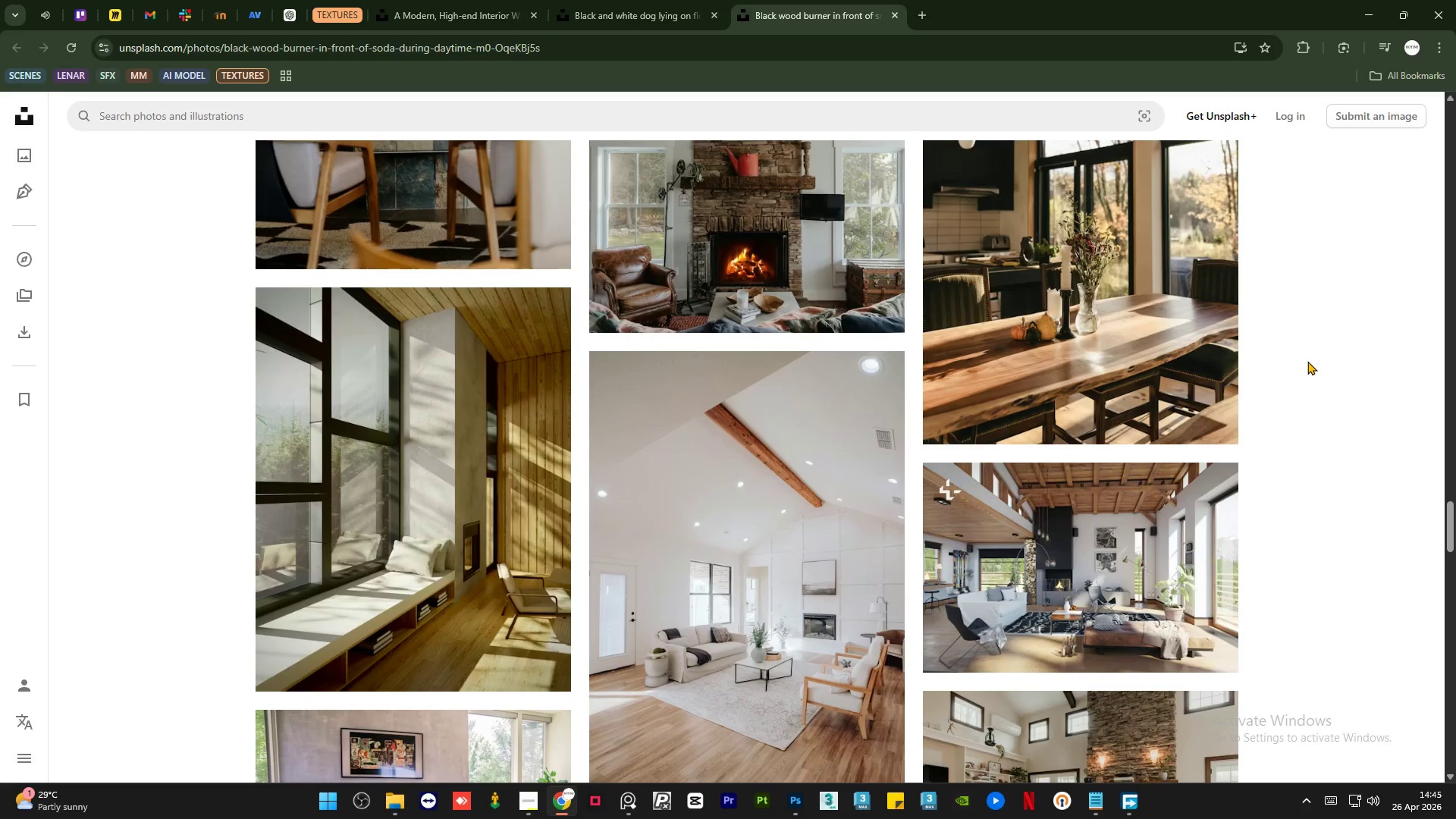 
scroll: coordinate [1307, 361], scroll_direction: up, amount: 2.0
 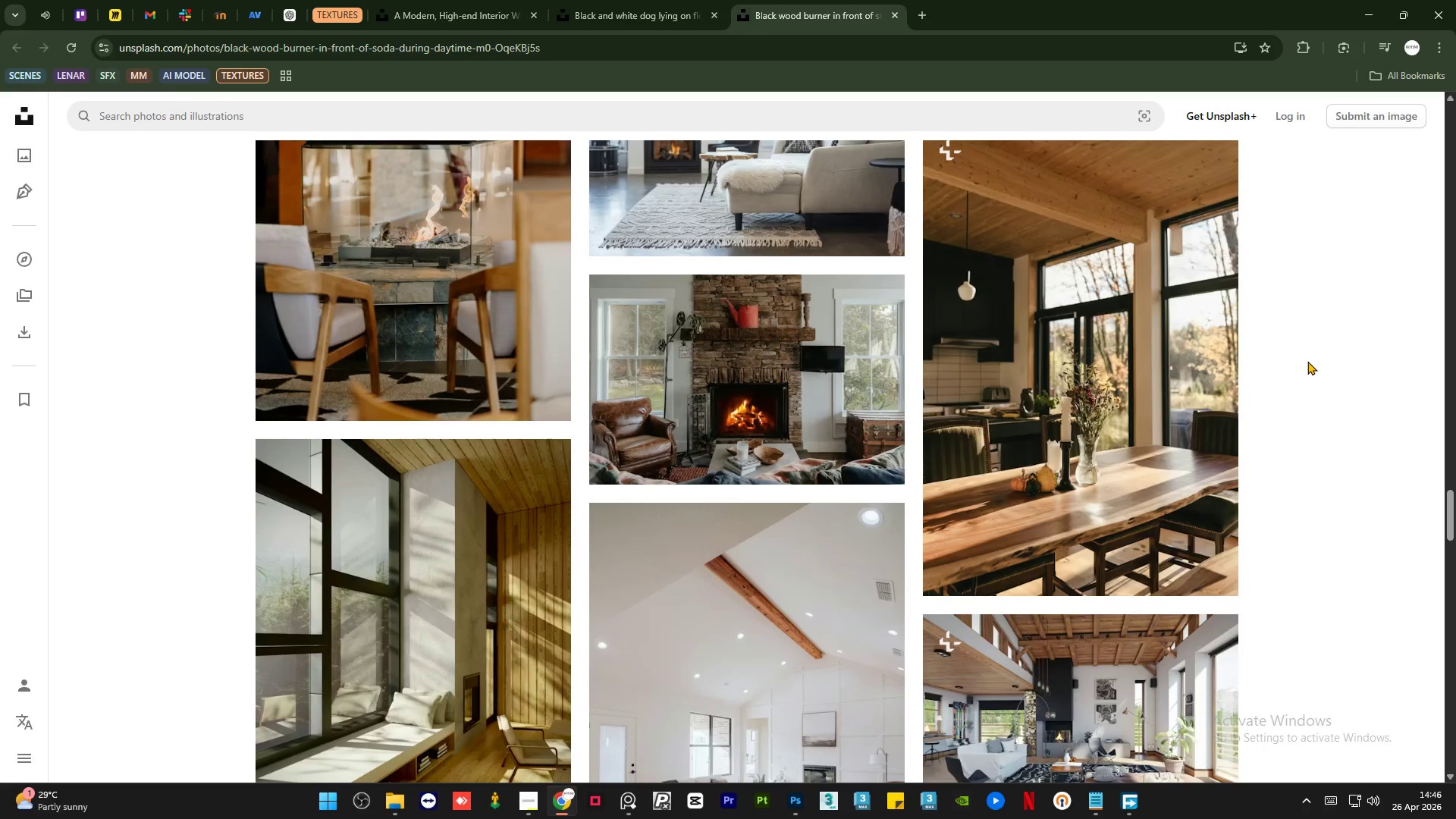 
wait(55.6)
 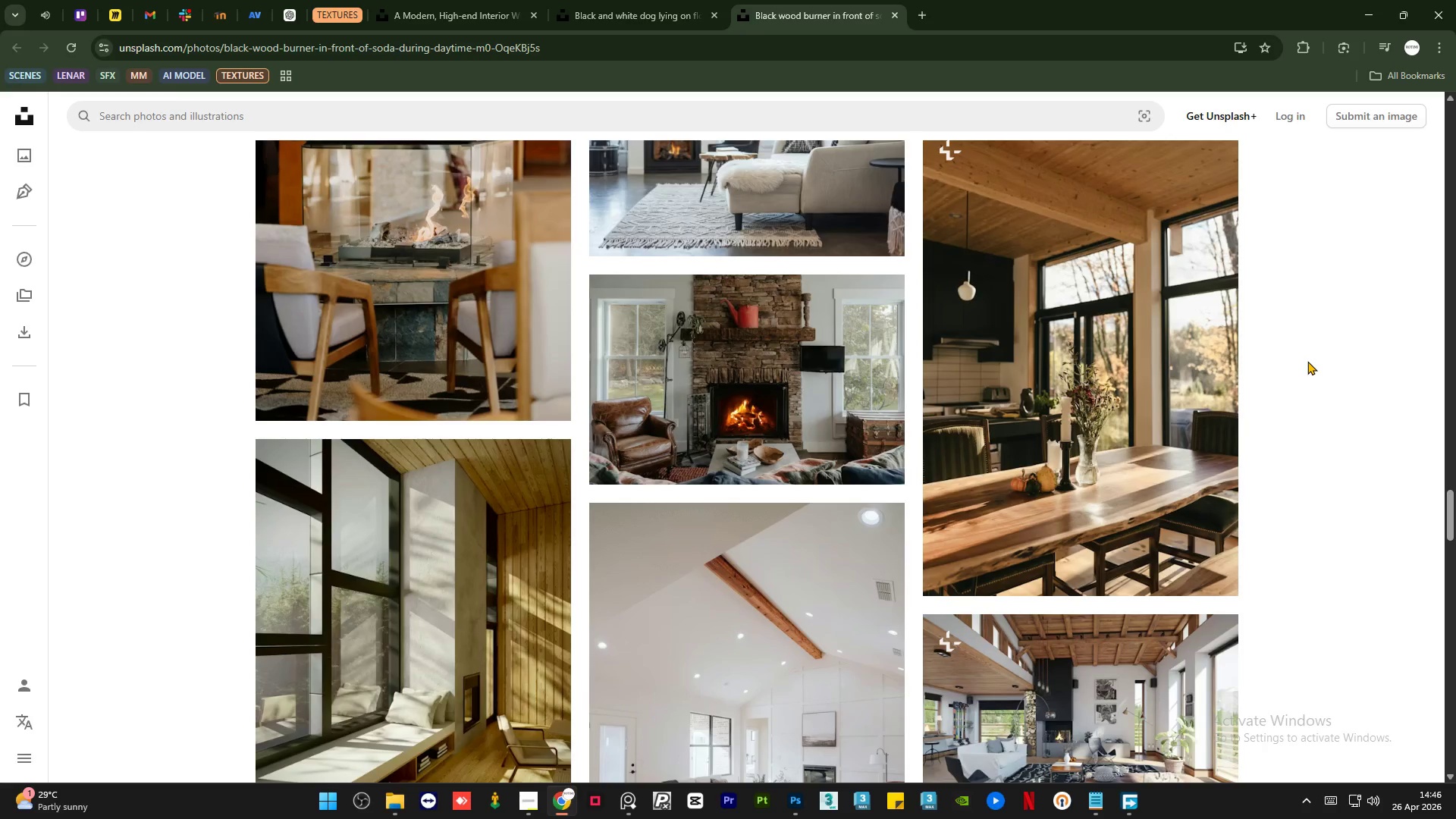 
scroll: coordinate [679, 471], scroll_direction: up, amount: 3.0
 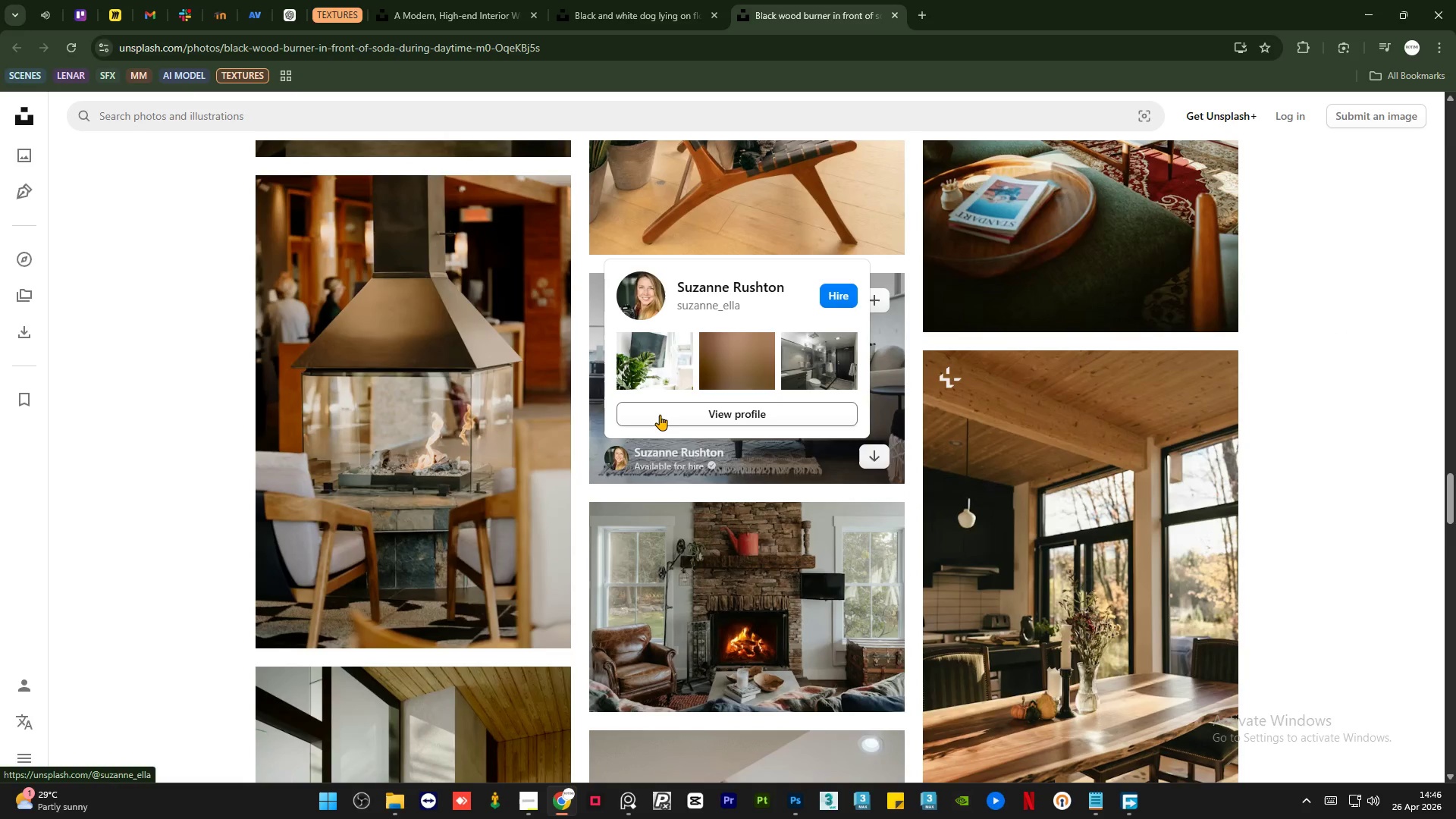 
scroll: coordinate [608, 454], scroll_direction: down, amount: 2.0
 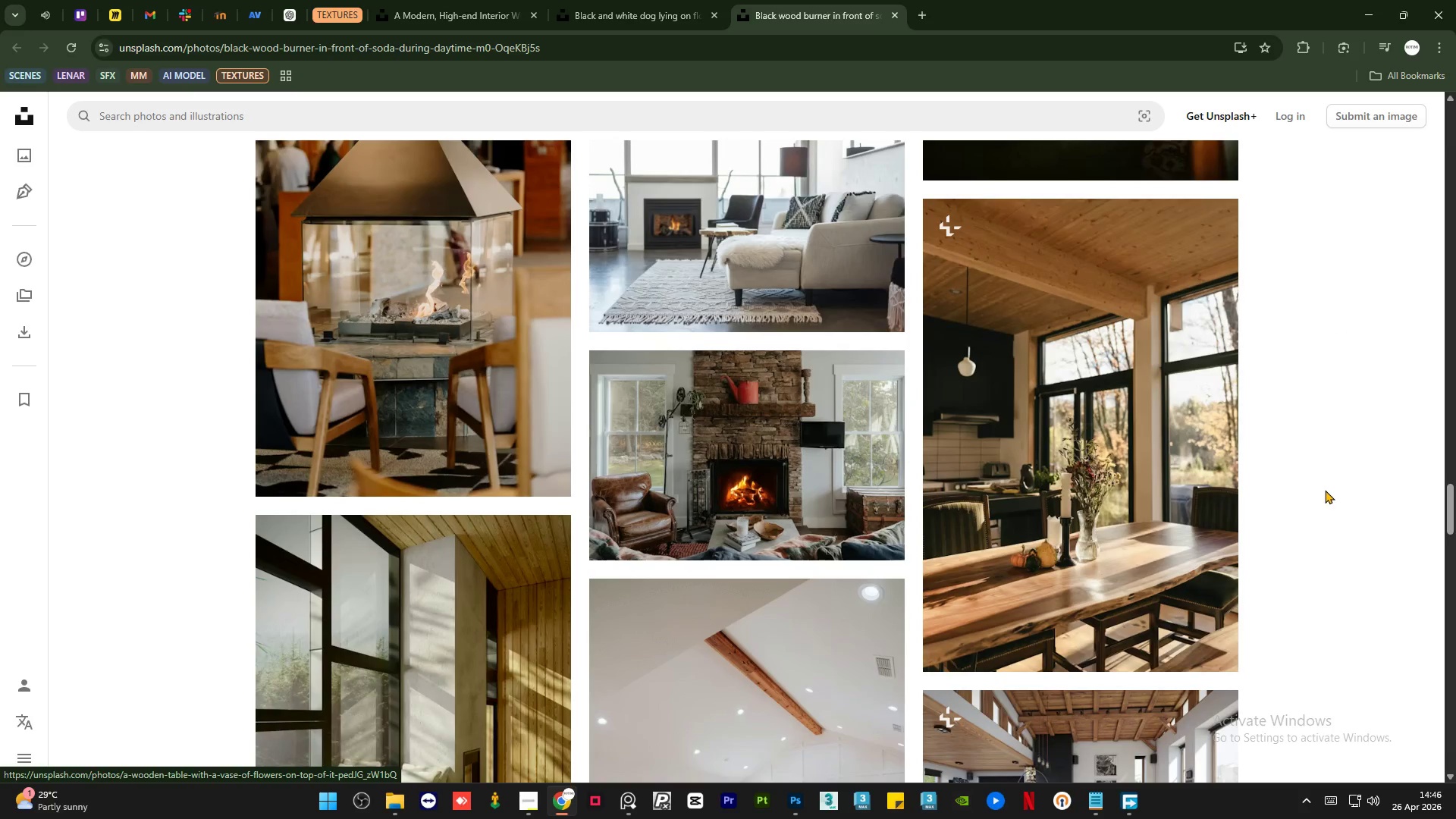 
scroll: coordinate [1256, 471], scroll_direction: up, amount: 5.0
 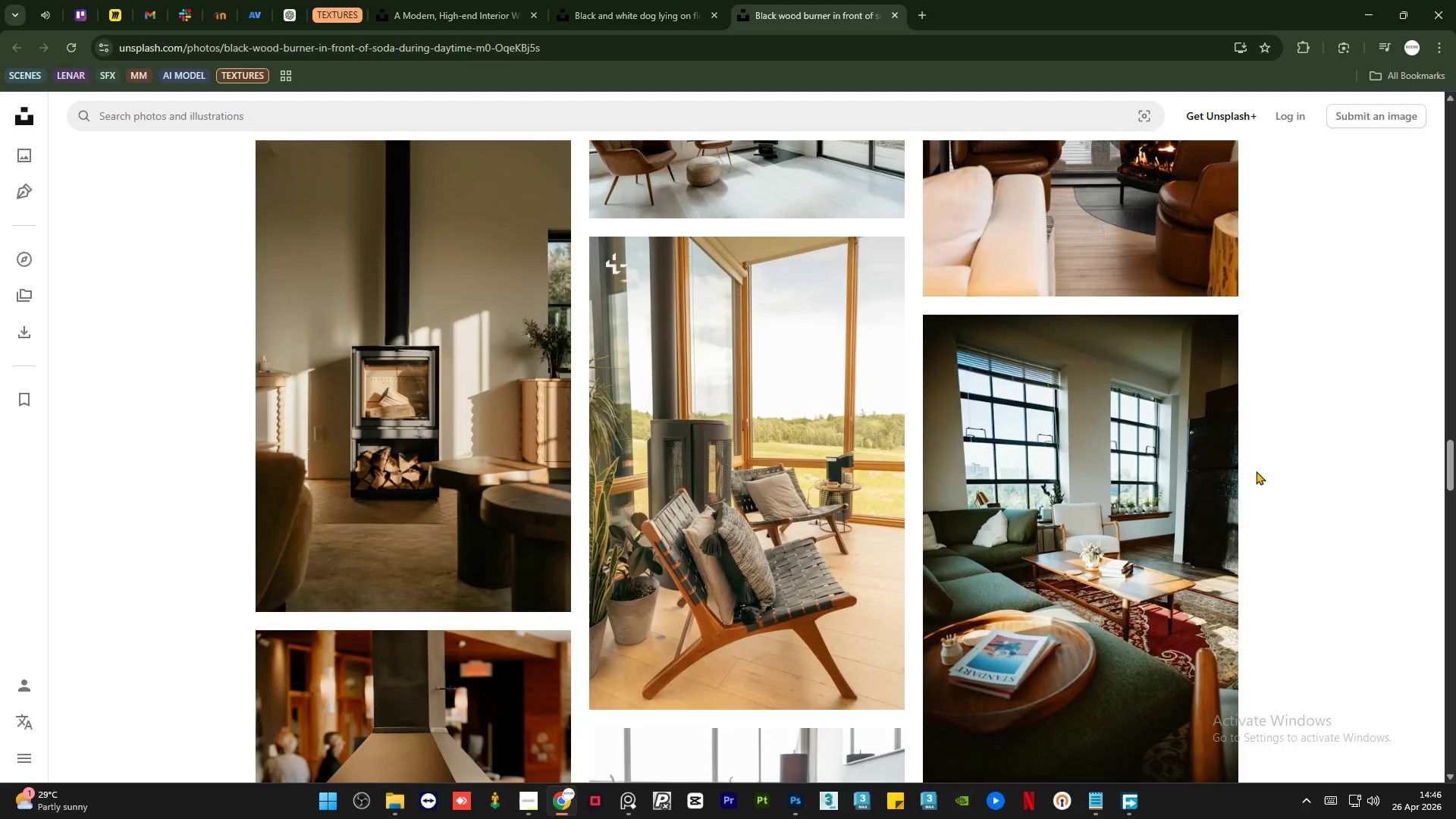 
scroll: coordinate [1256, 471], scroll_direction: down, amount: 21.0
 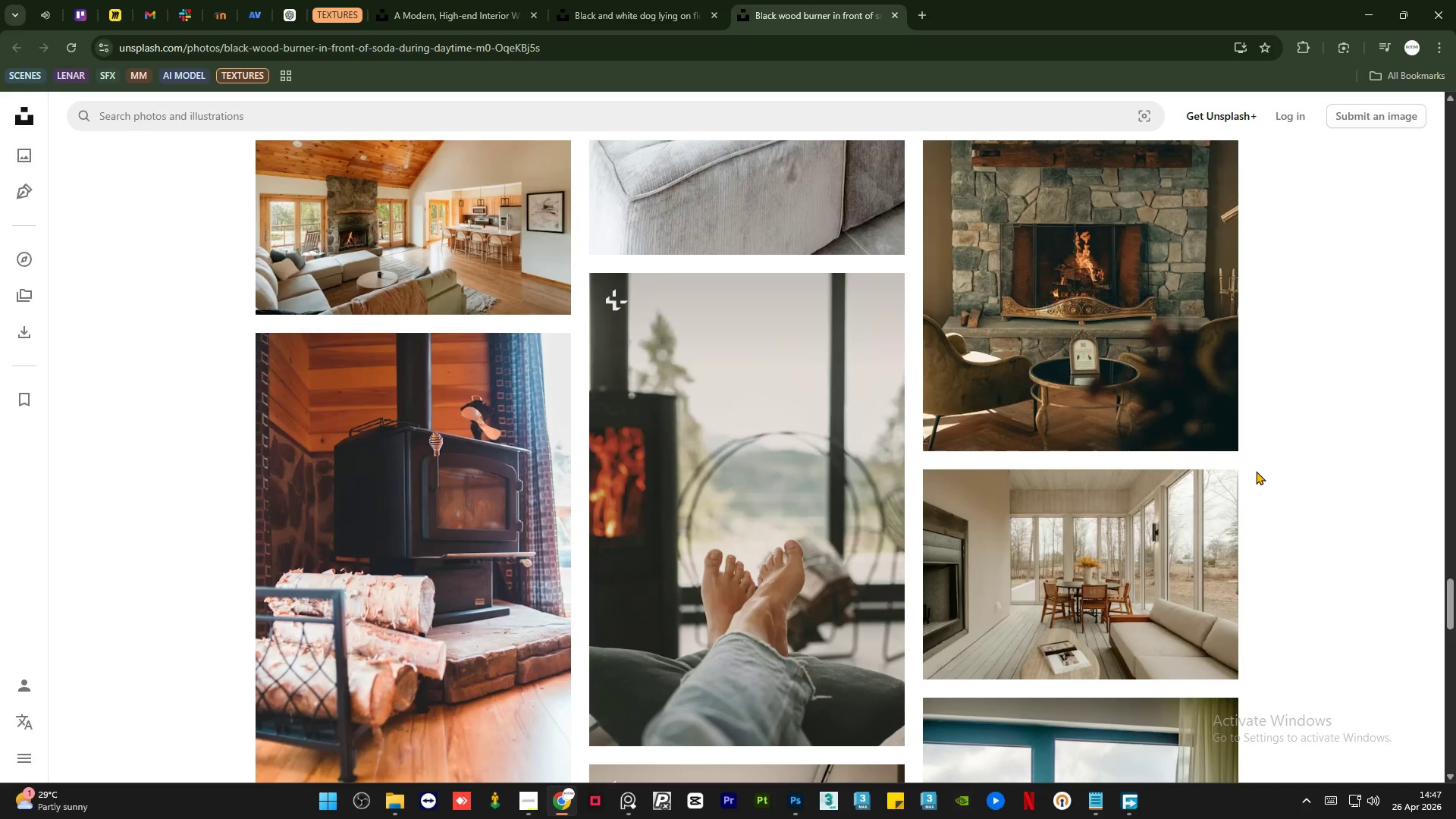 
wait(46.58)
 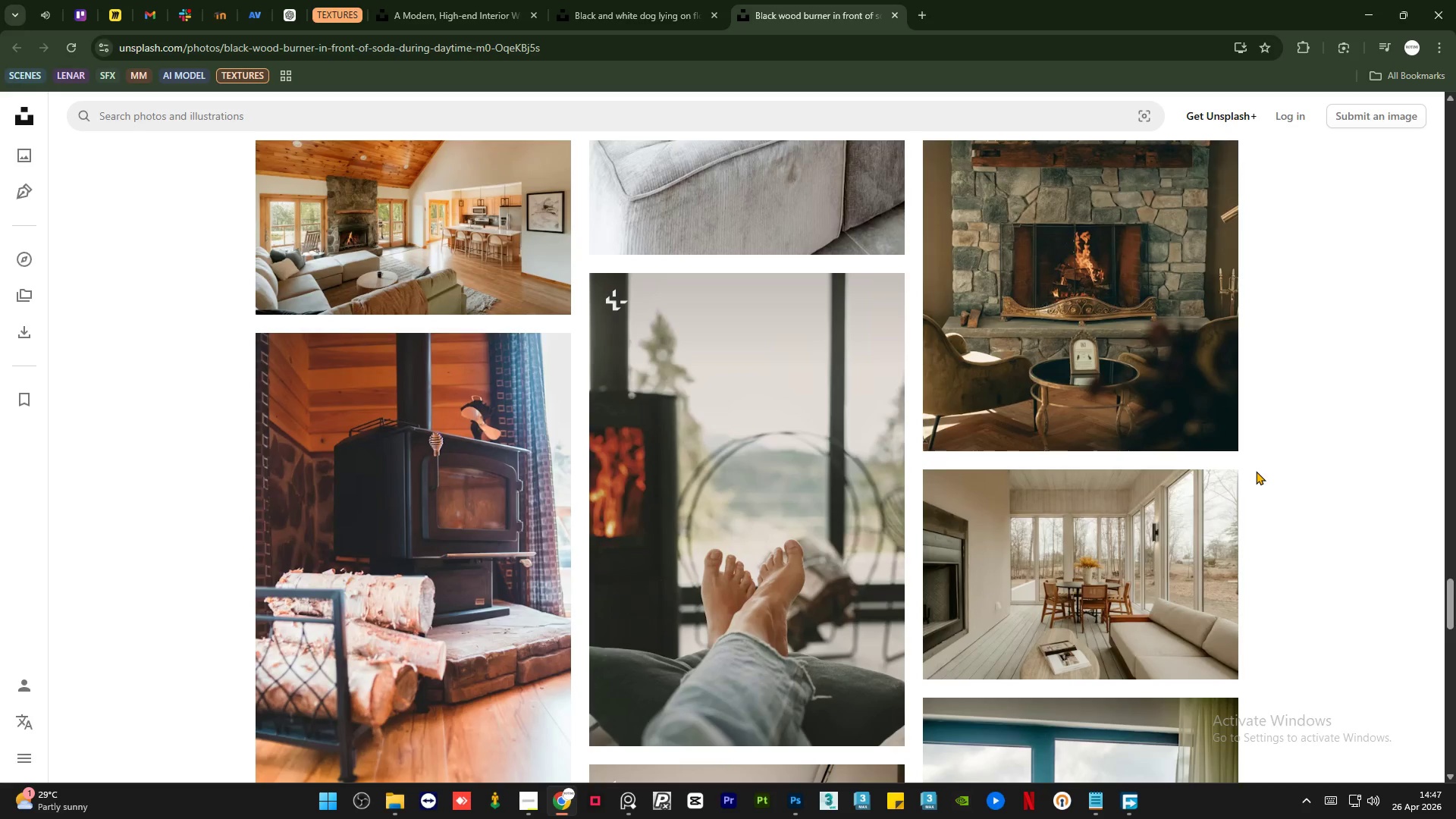 
scroll: coordinate [1048, 471], scroll_direction: down, amount: 2.0
 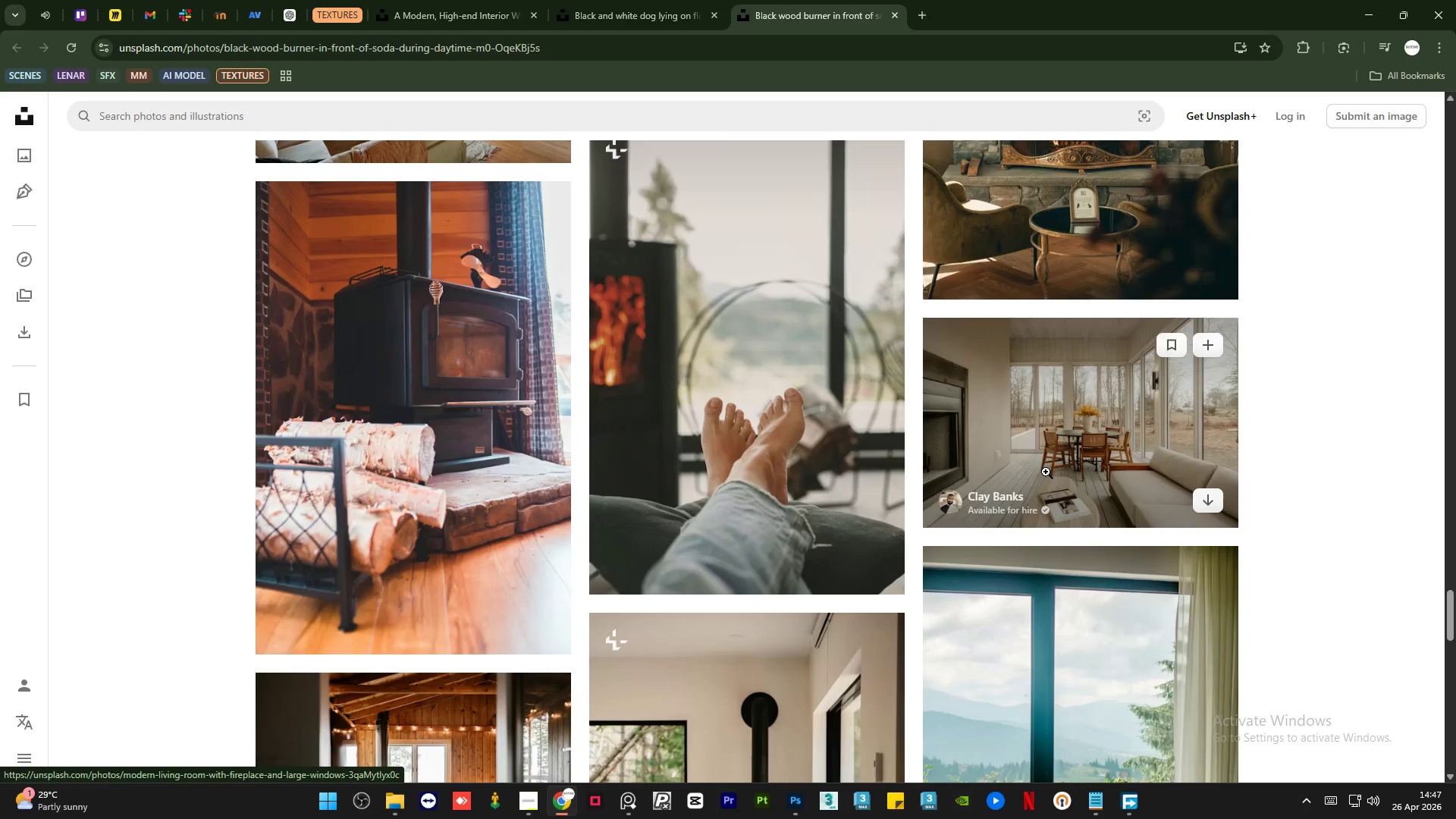 
middle_click([1046, 472])
 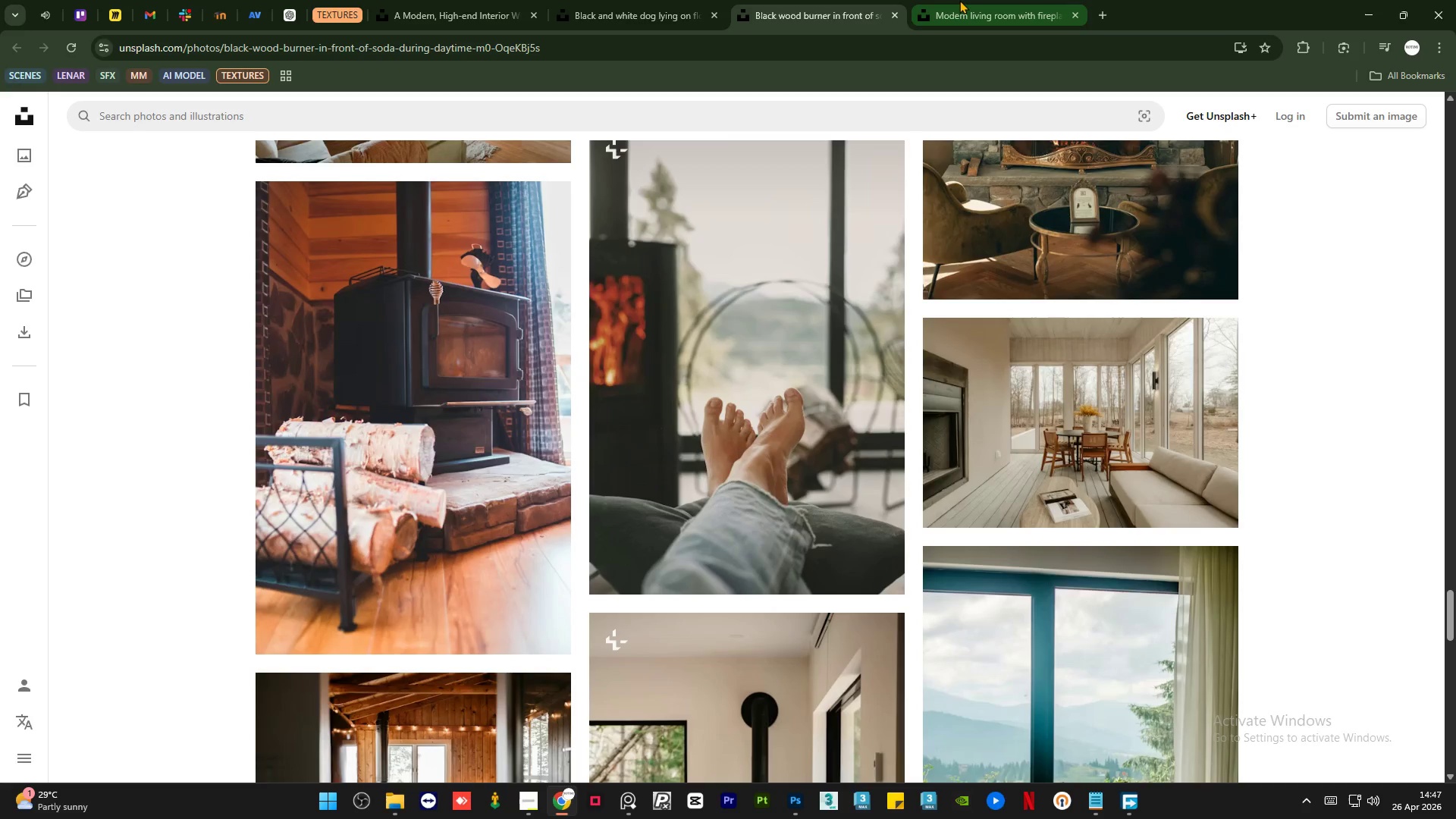 
left_click([959, 0])
 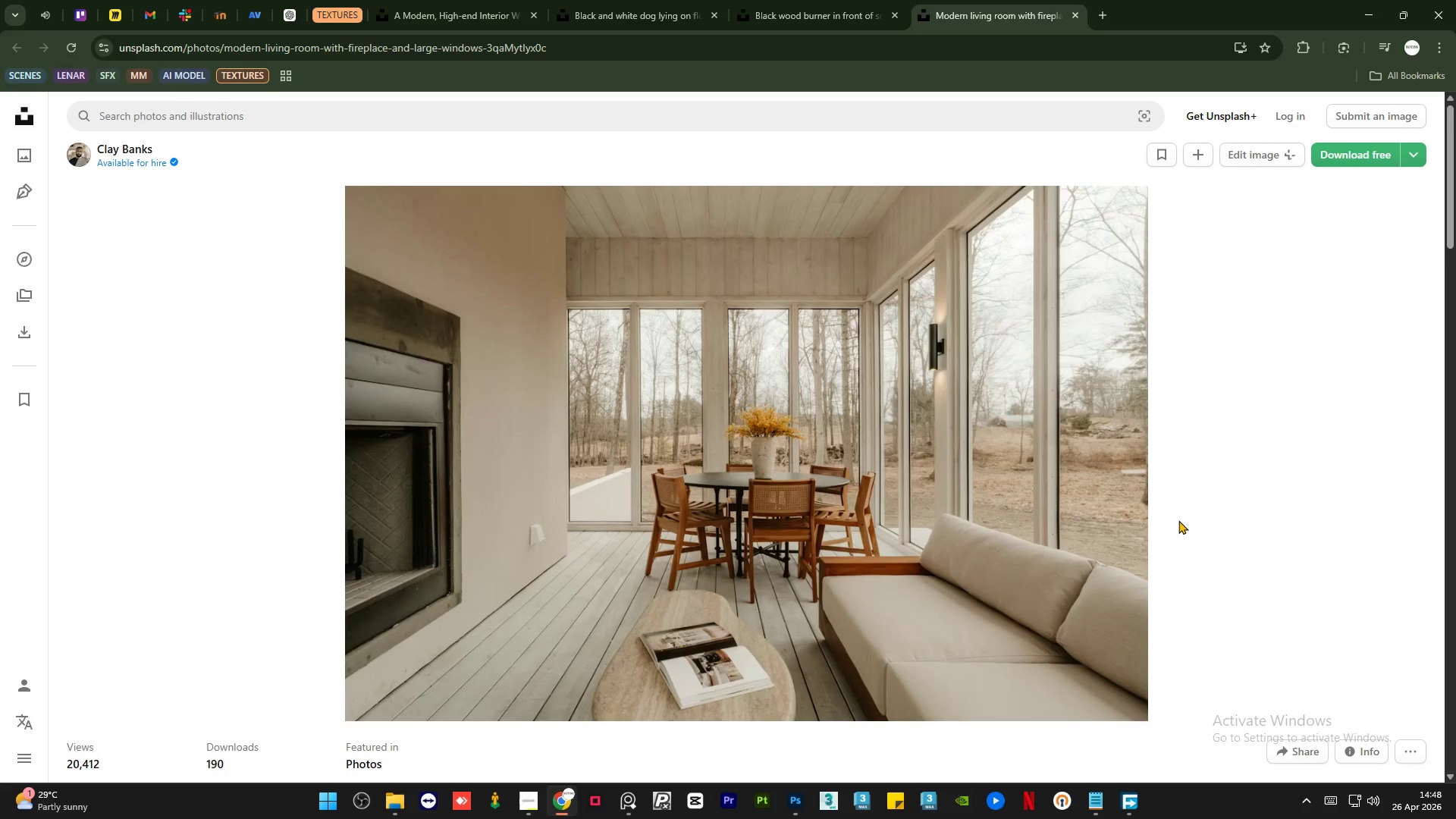 
wait(60.06)
 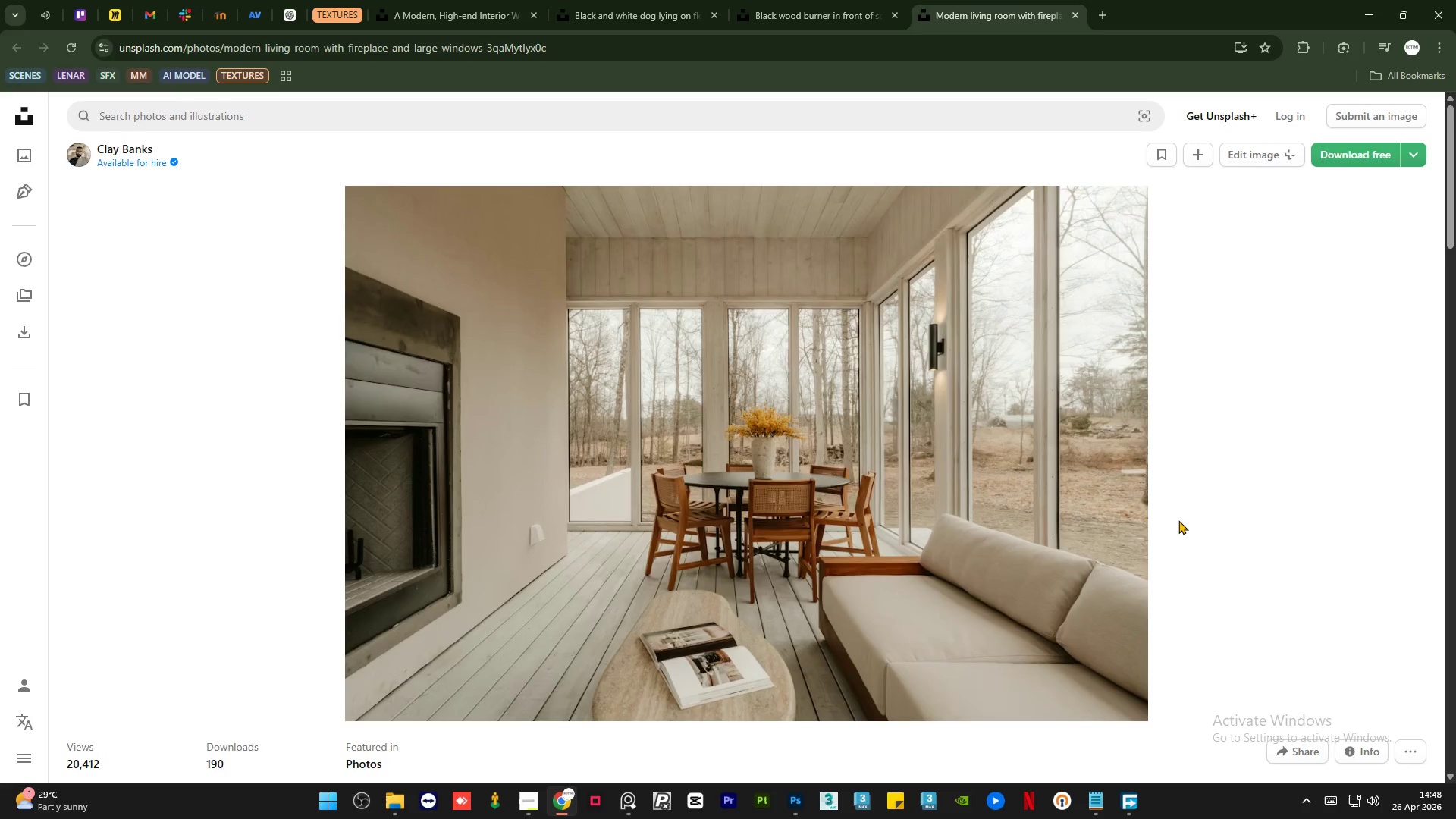 
scroll: coordinate [947, 530], scroll_direction: down, amount: 9.0
 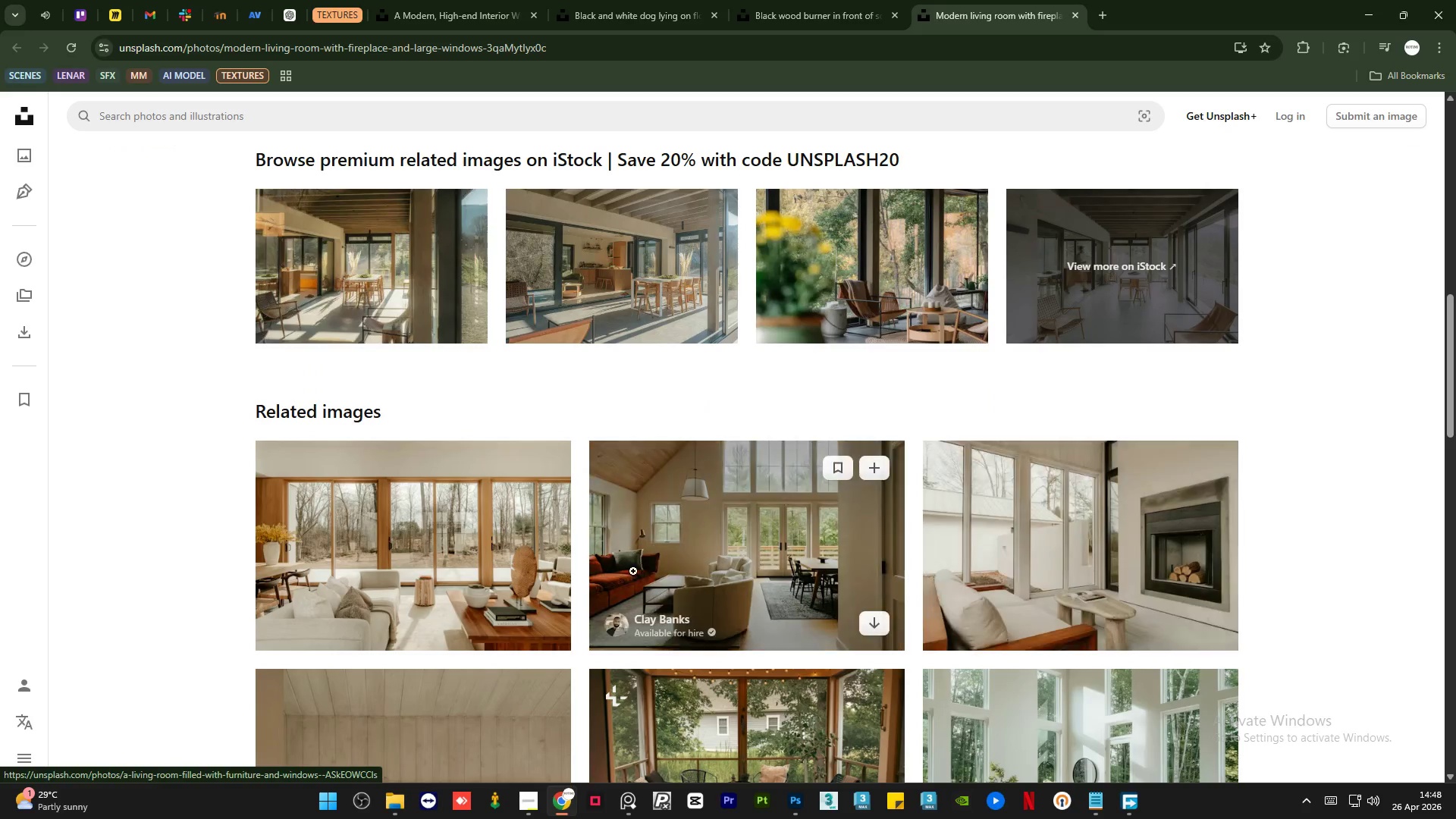 
middle_click([443, 546])
 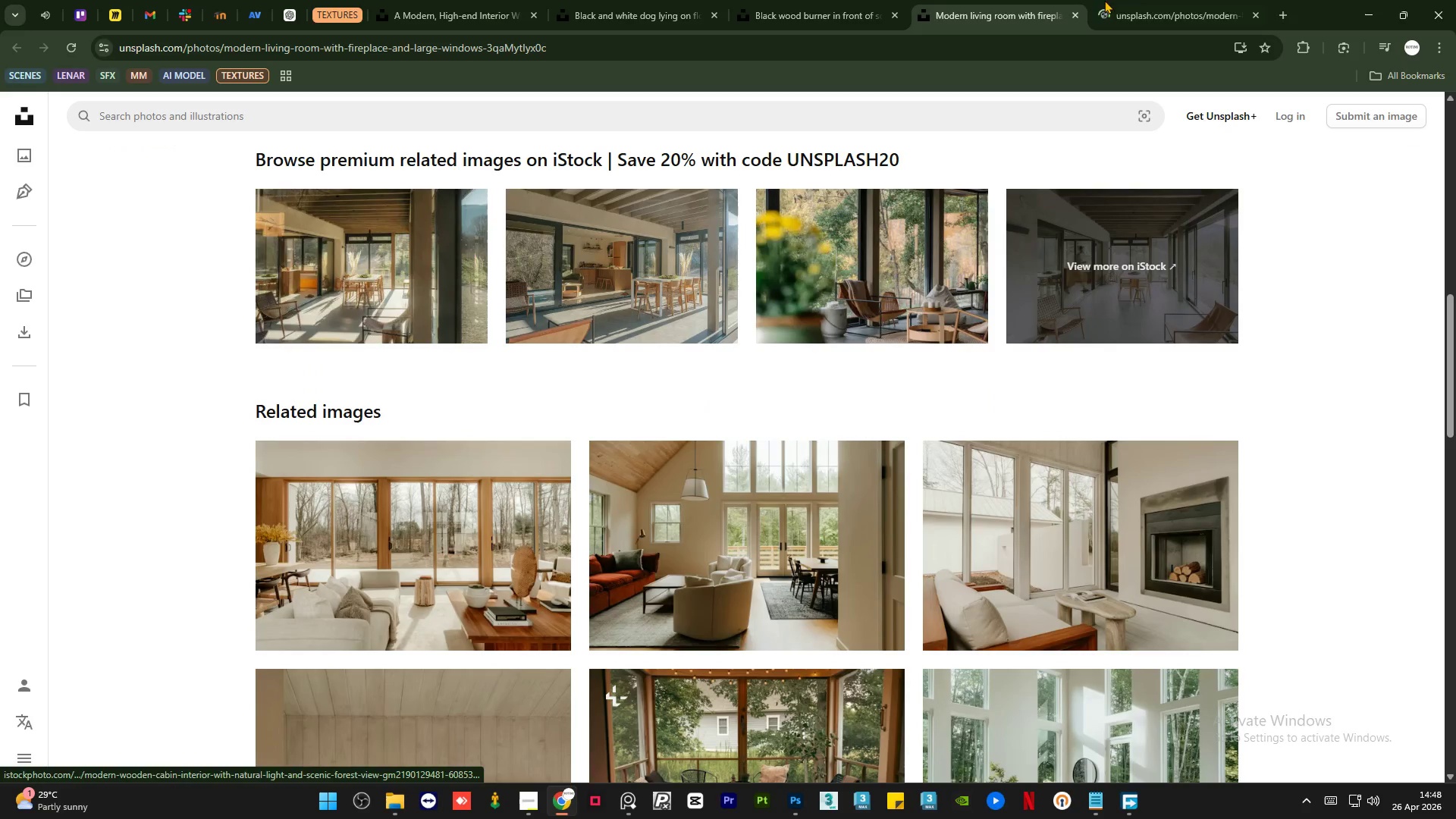 
left_click([1163, 0])
 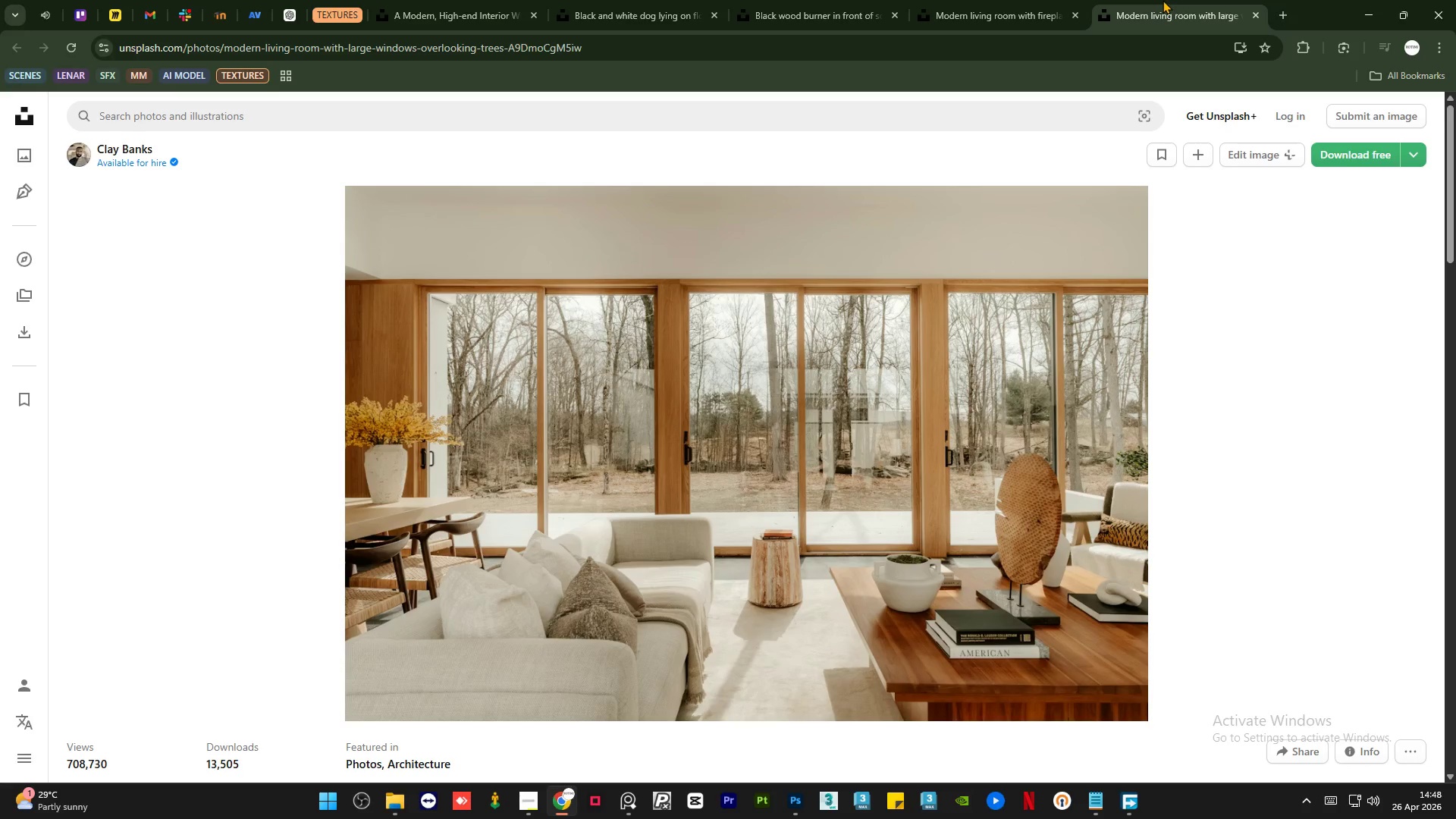 
wait(17.53)
 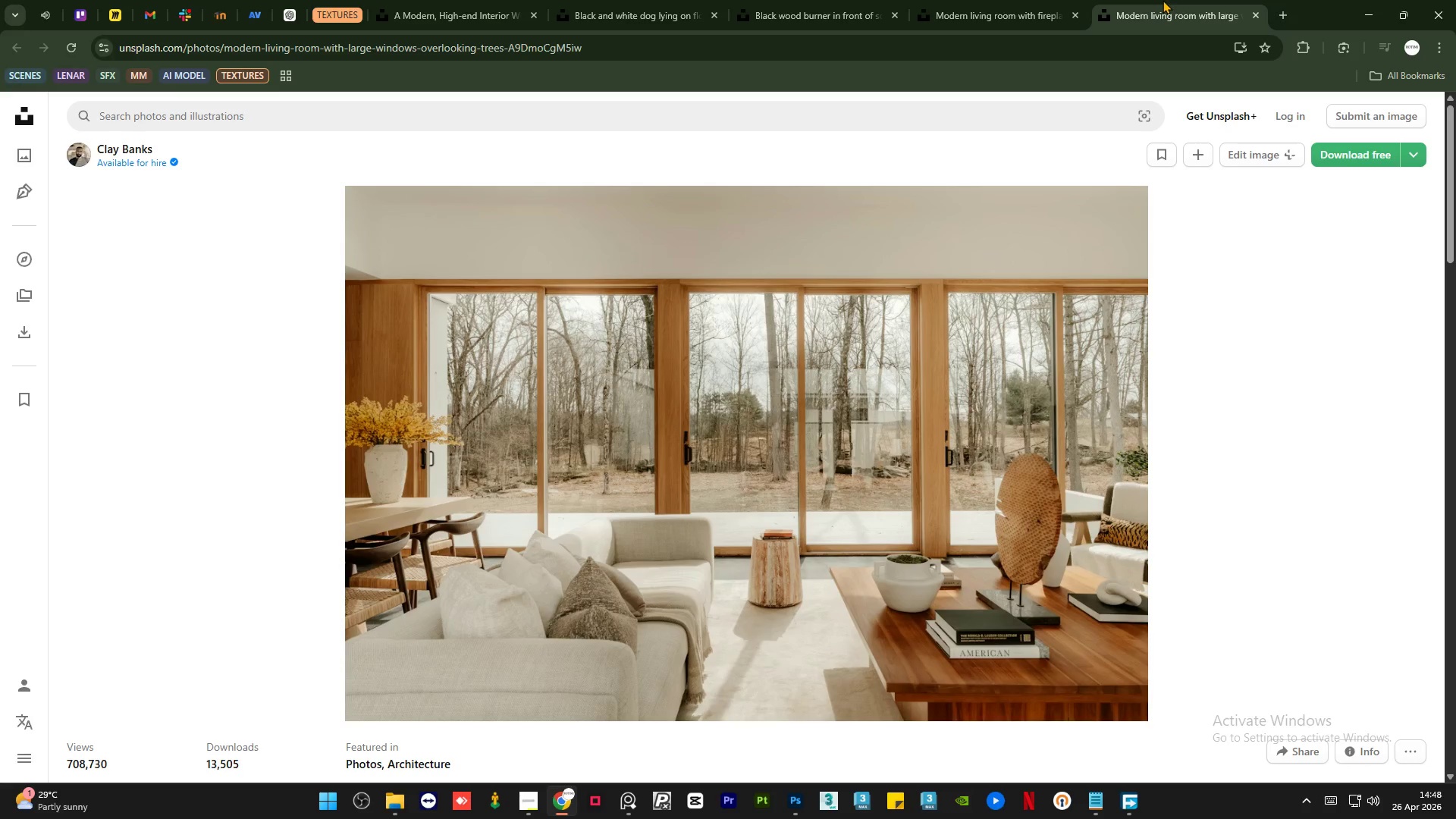 
left_click([1352, 160])
 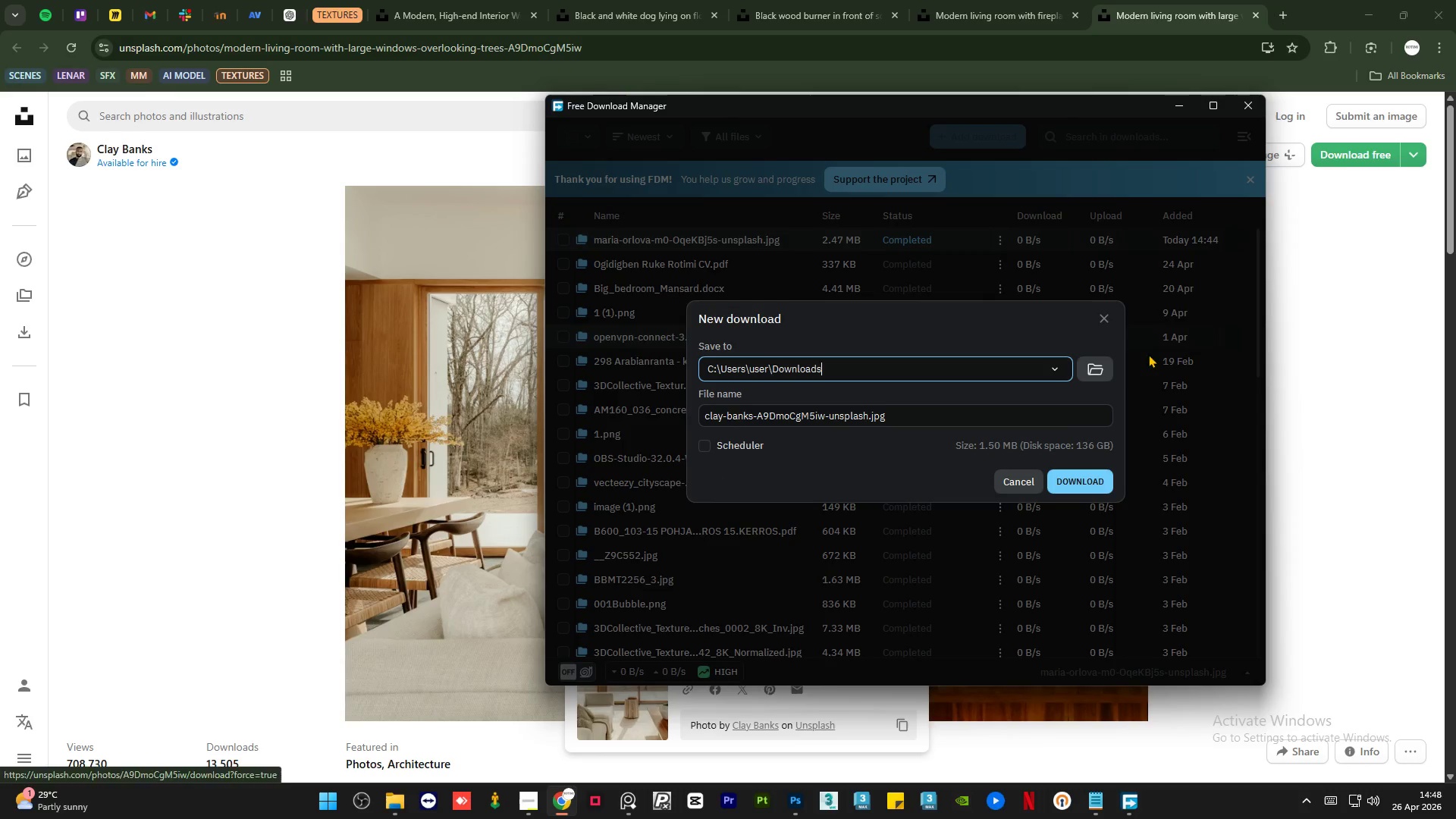 
left_click([1088, 483])
 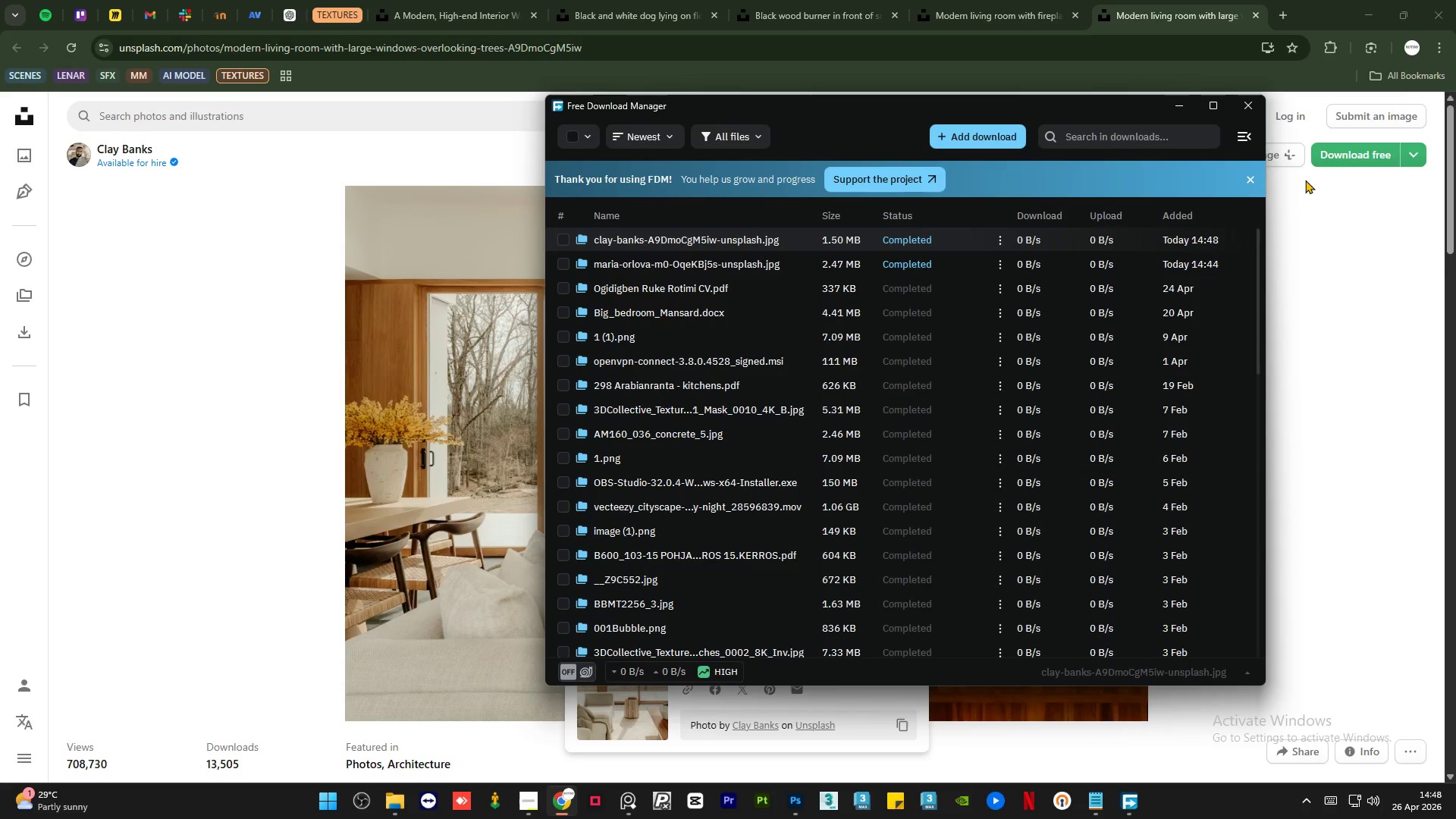 
mouse_move([1203, 102])
 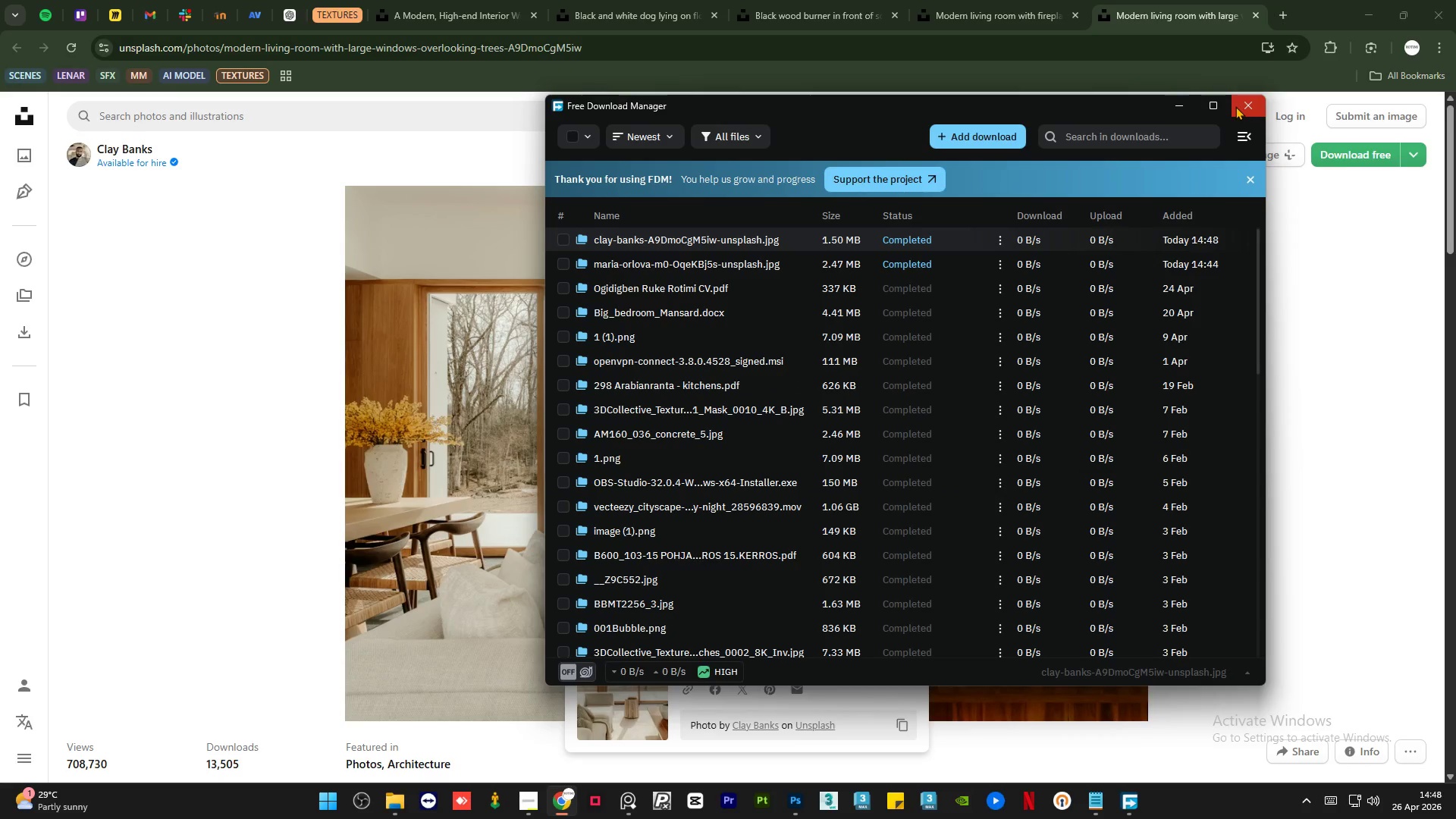 
left_click([1236, 106])
 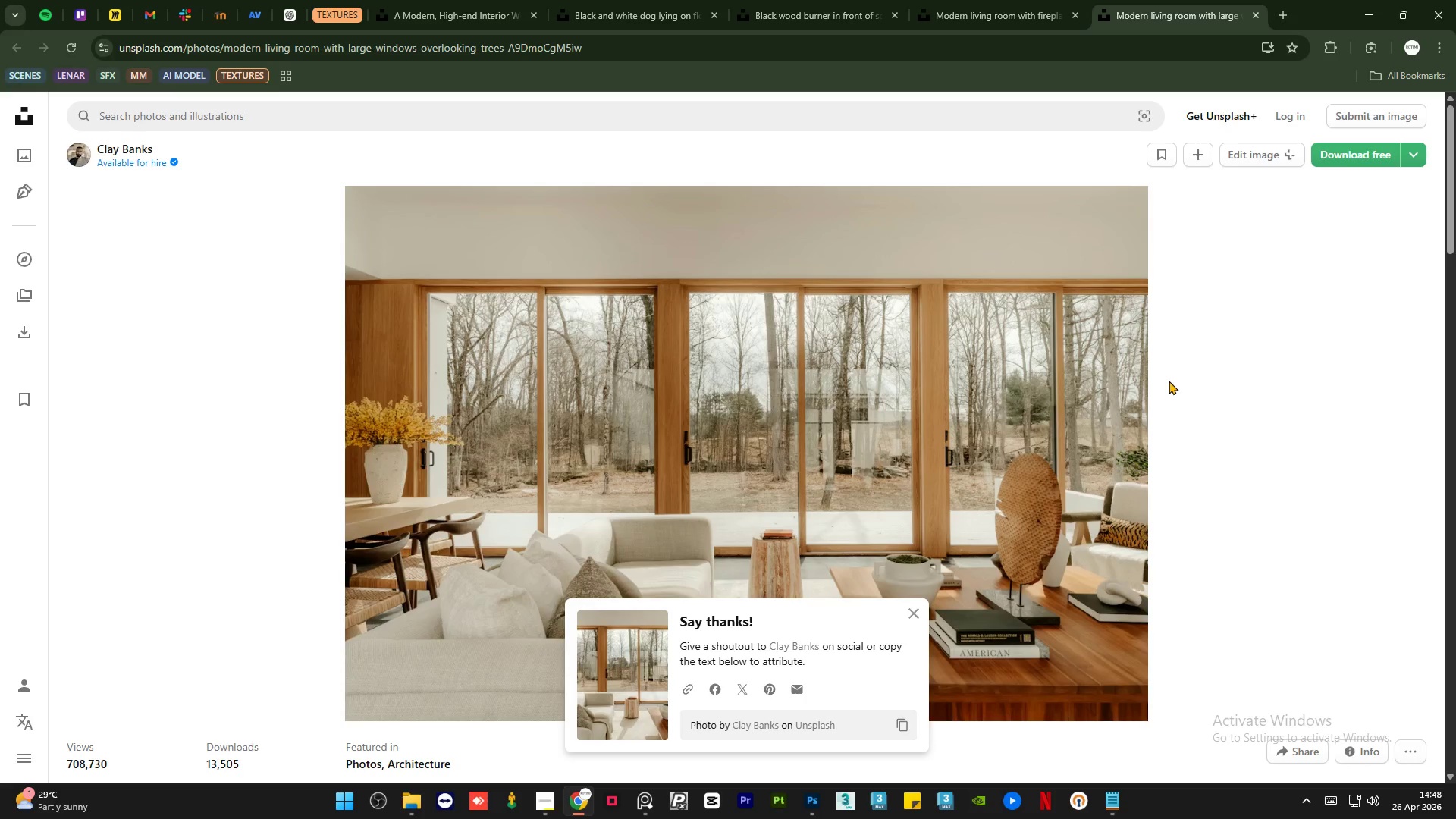 
wait(7.69)
 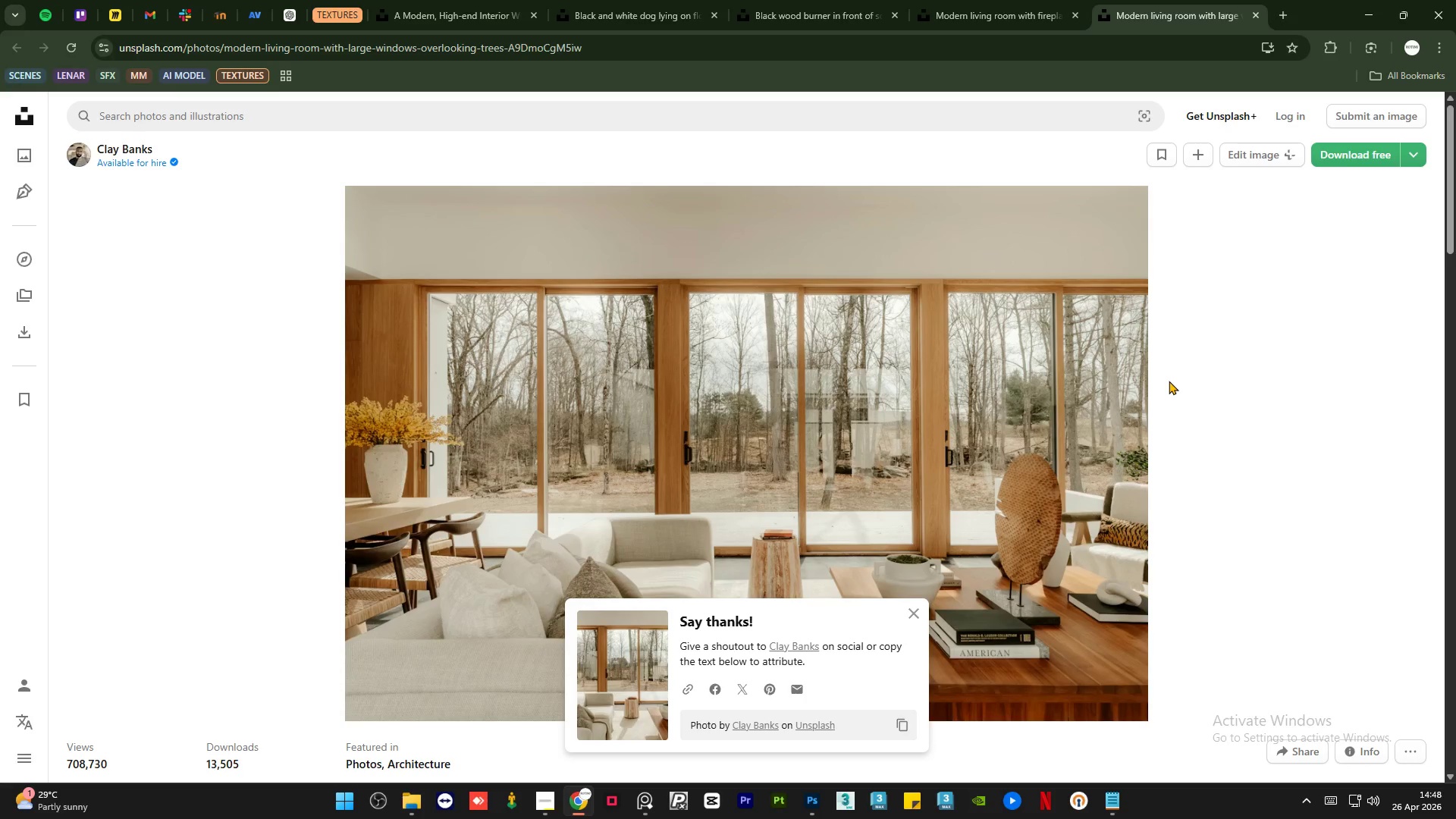 
left_click([1216, 507])
 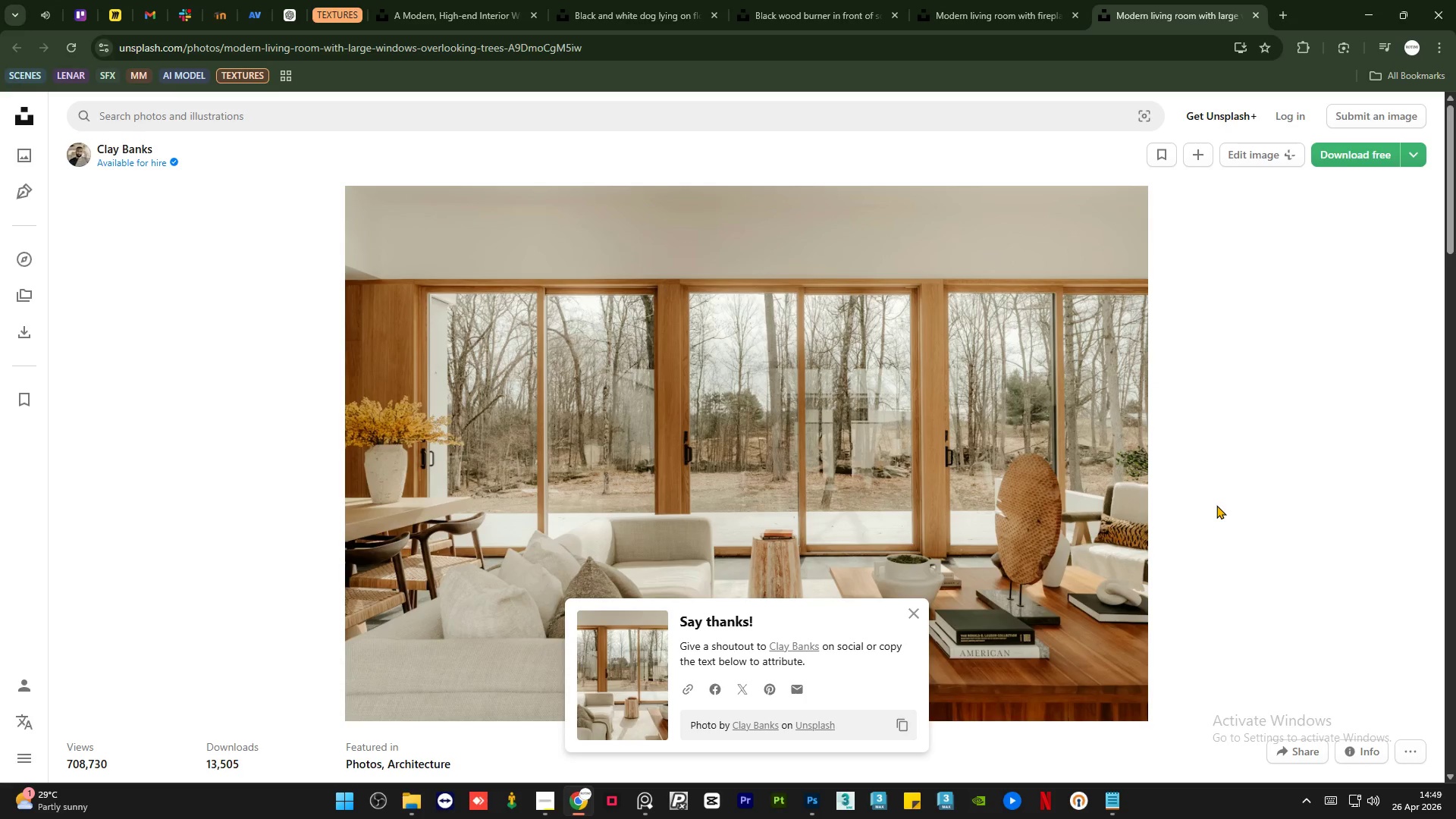 
wait(8.7)
 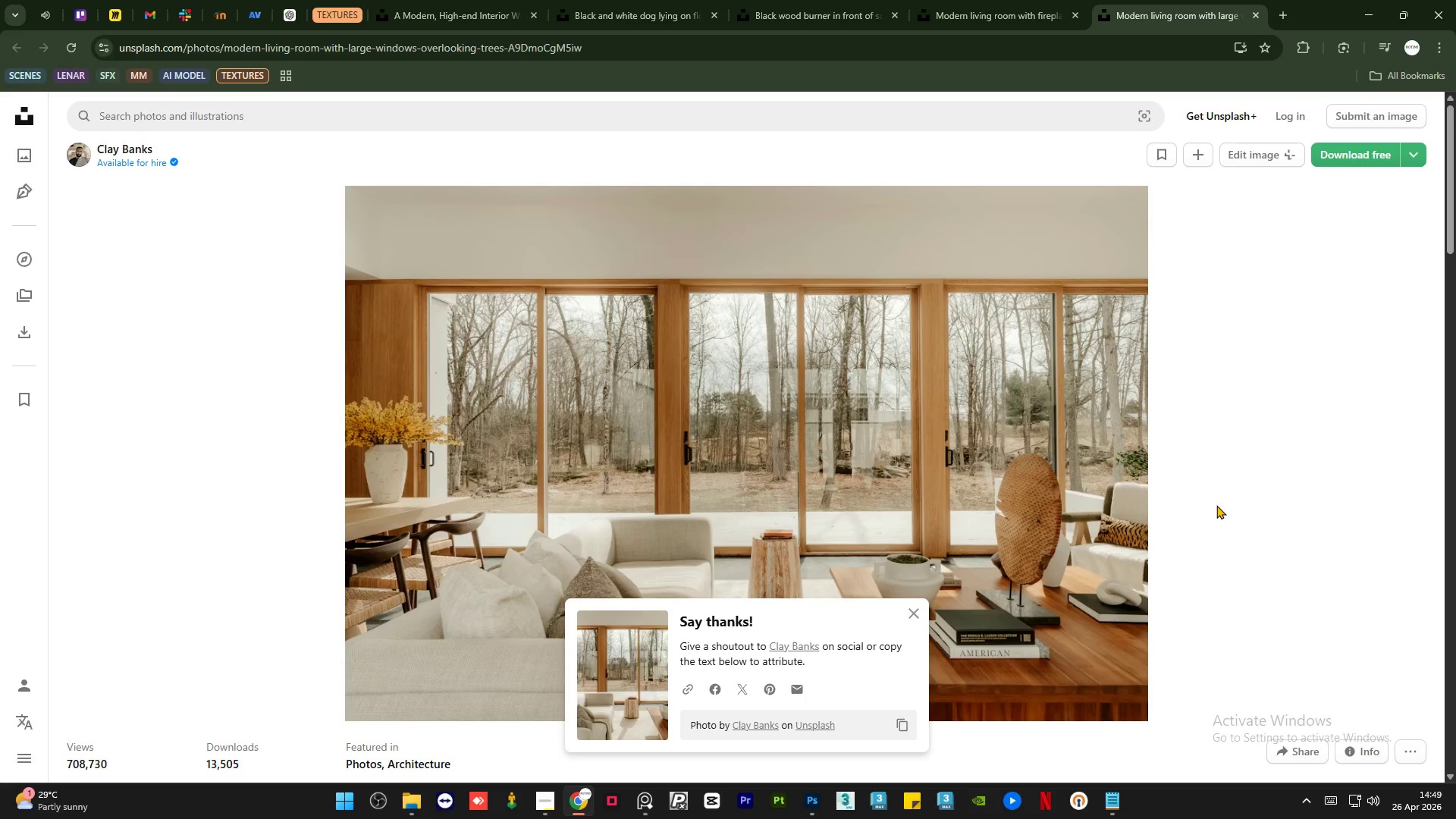 
left_click([1248, 494])
 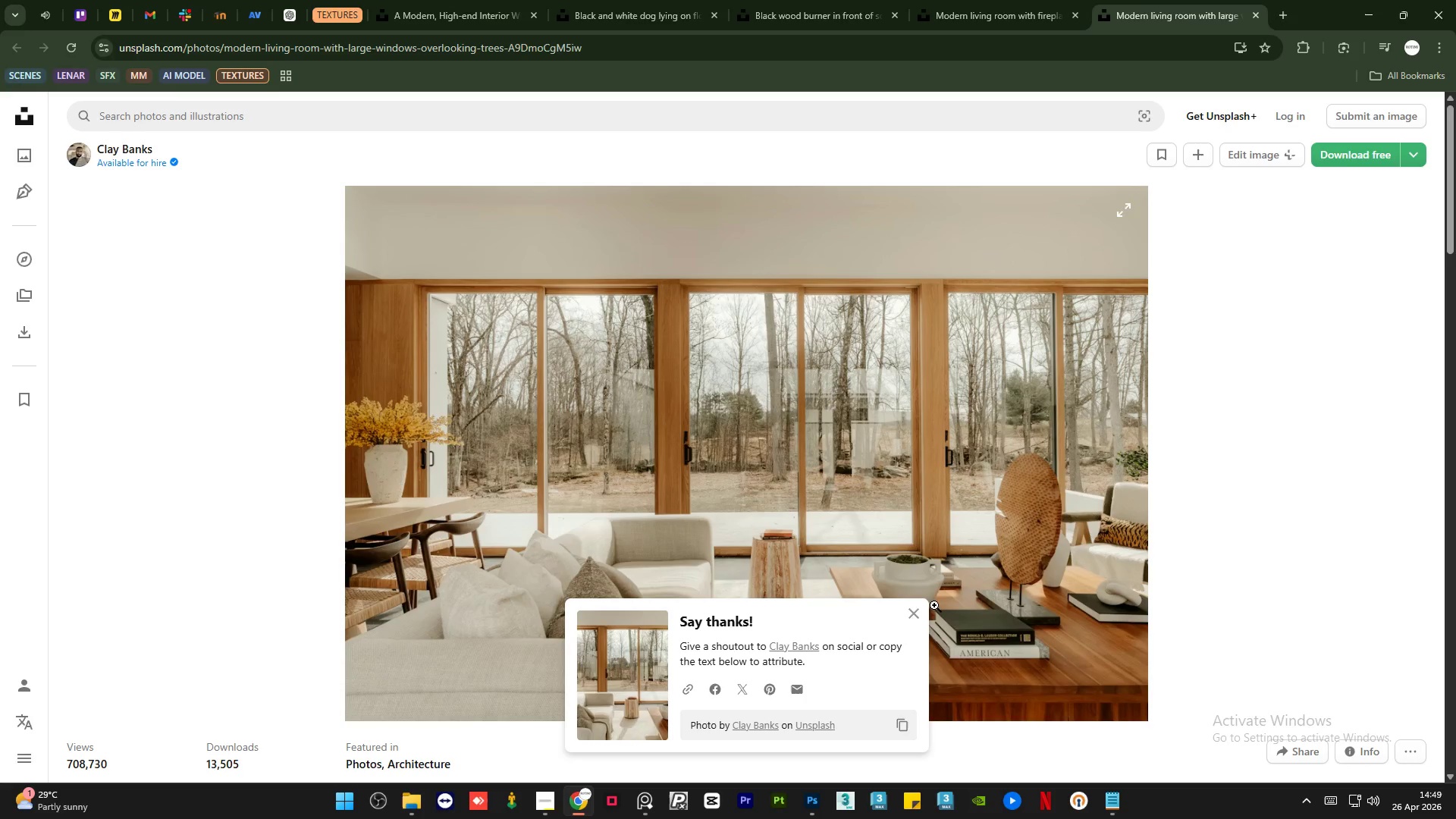 
left_click([912, 613])
 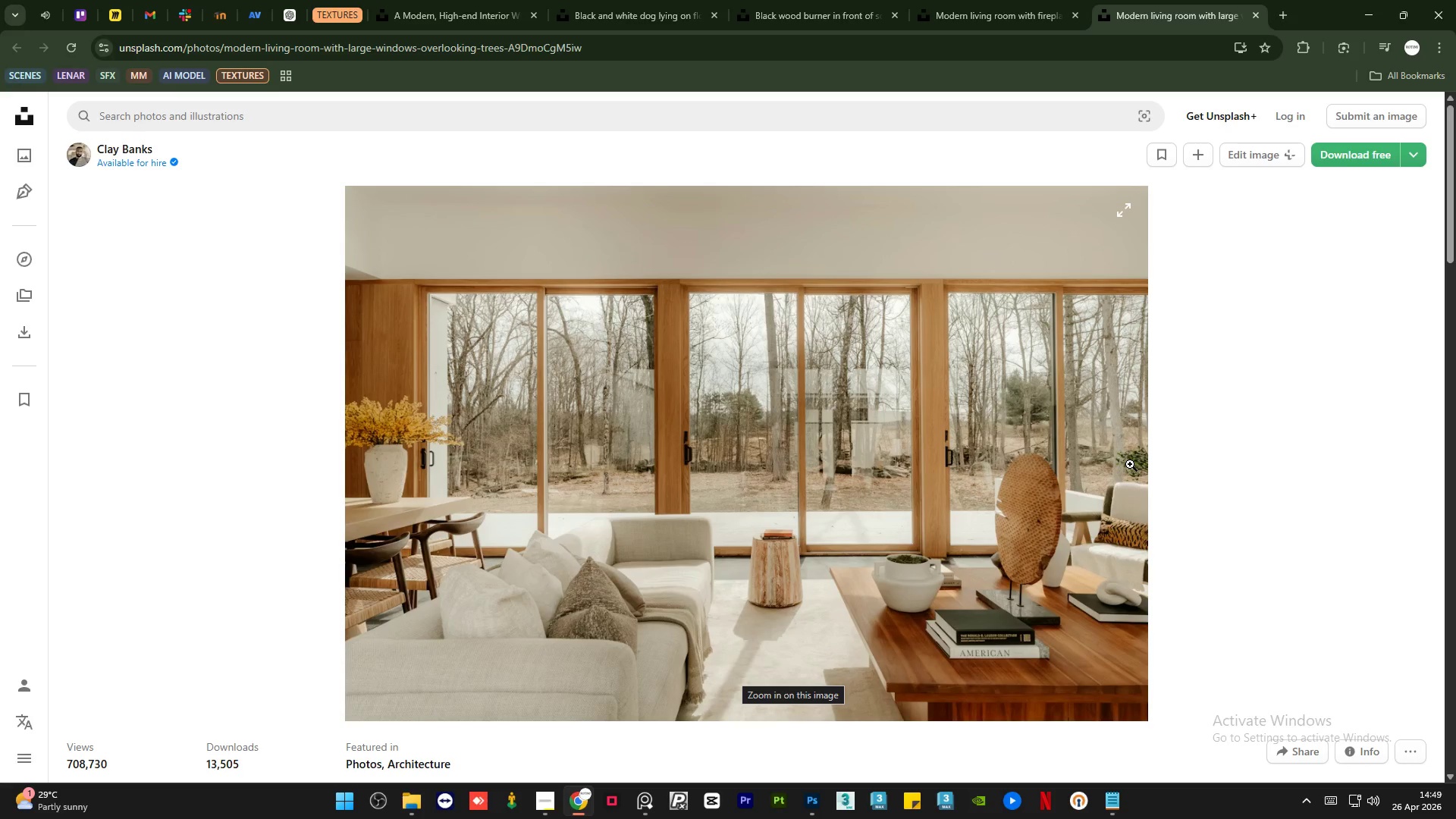 
wait(12.45)
 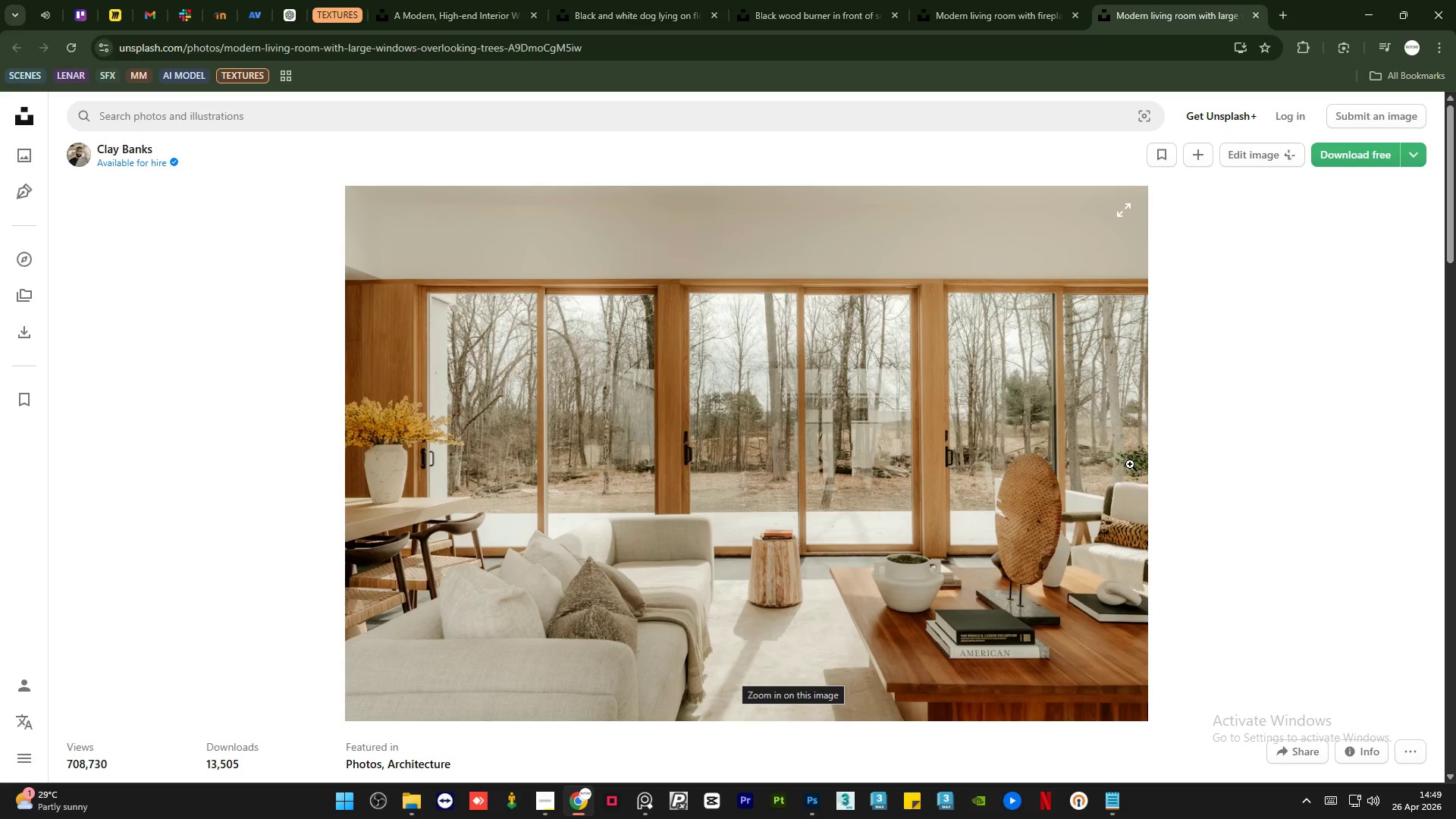 
scroll: coordinate [1294, 520], scroll_direction: down, amount: 14.0
 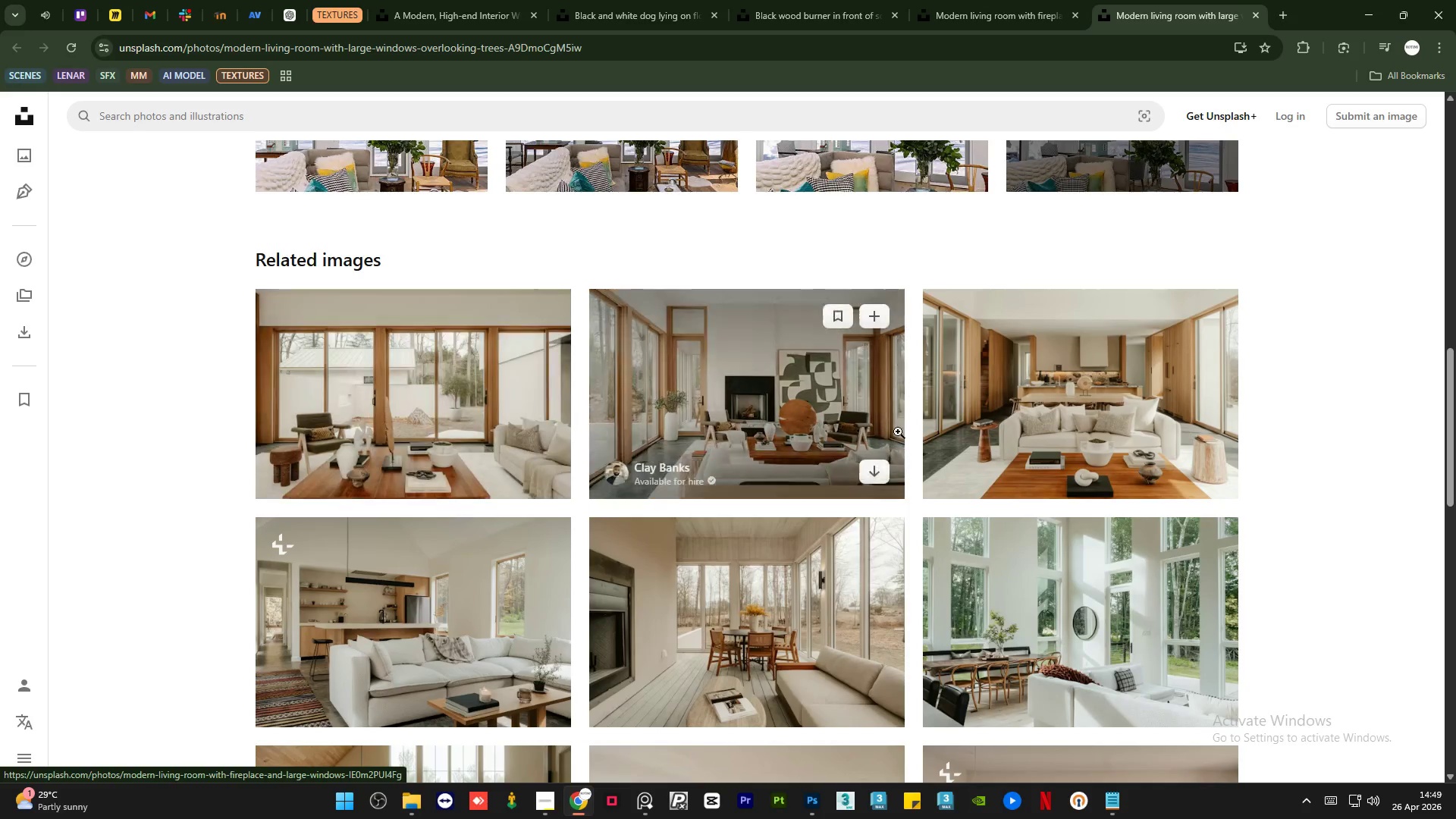 
wait(9.75)
 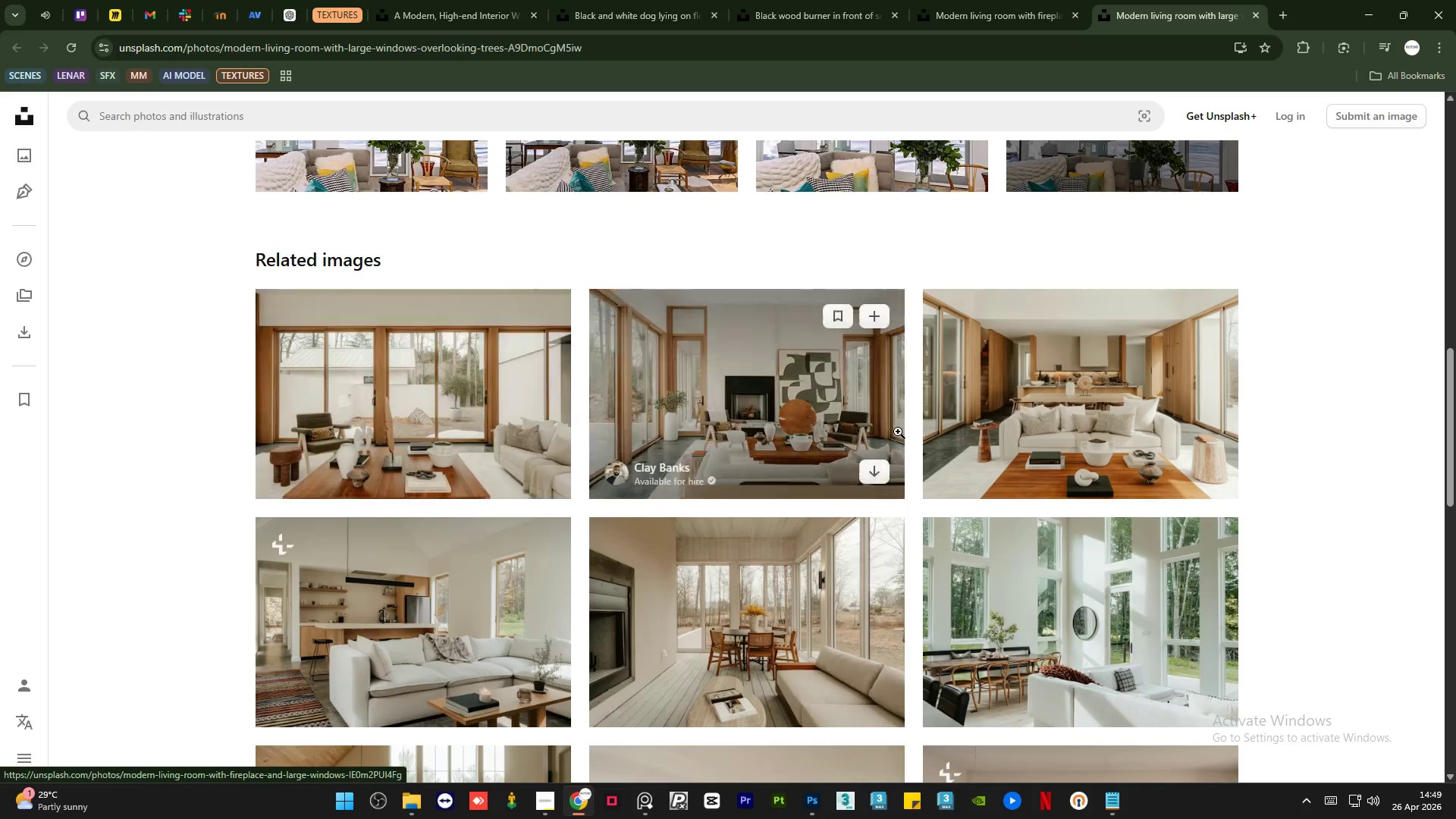 
scroll: coordinate [1351, 425], scroll_direction: down, amount: 4.0
 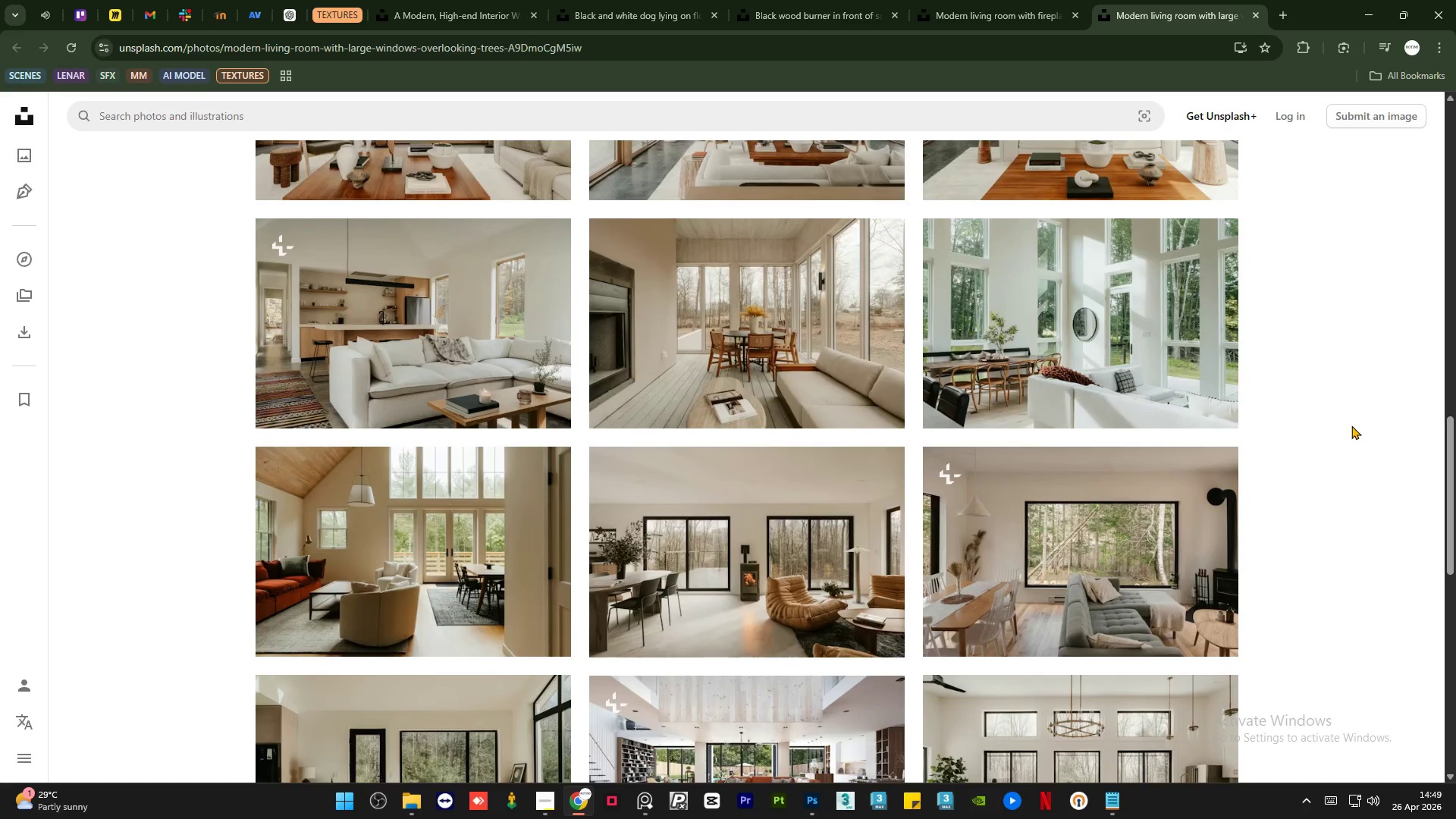 
scroll: coordinate [1351, 425], scroll_direction: up, amount: 4.0
 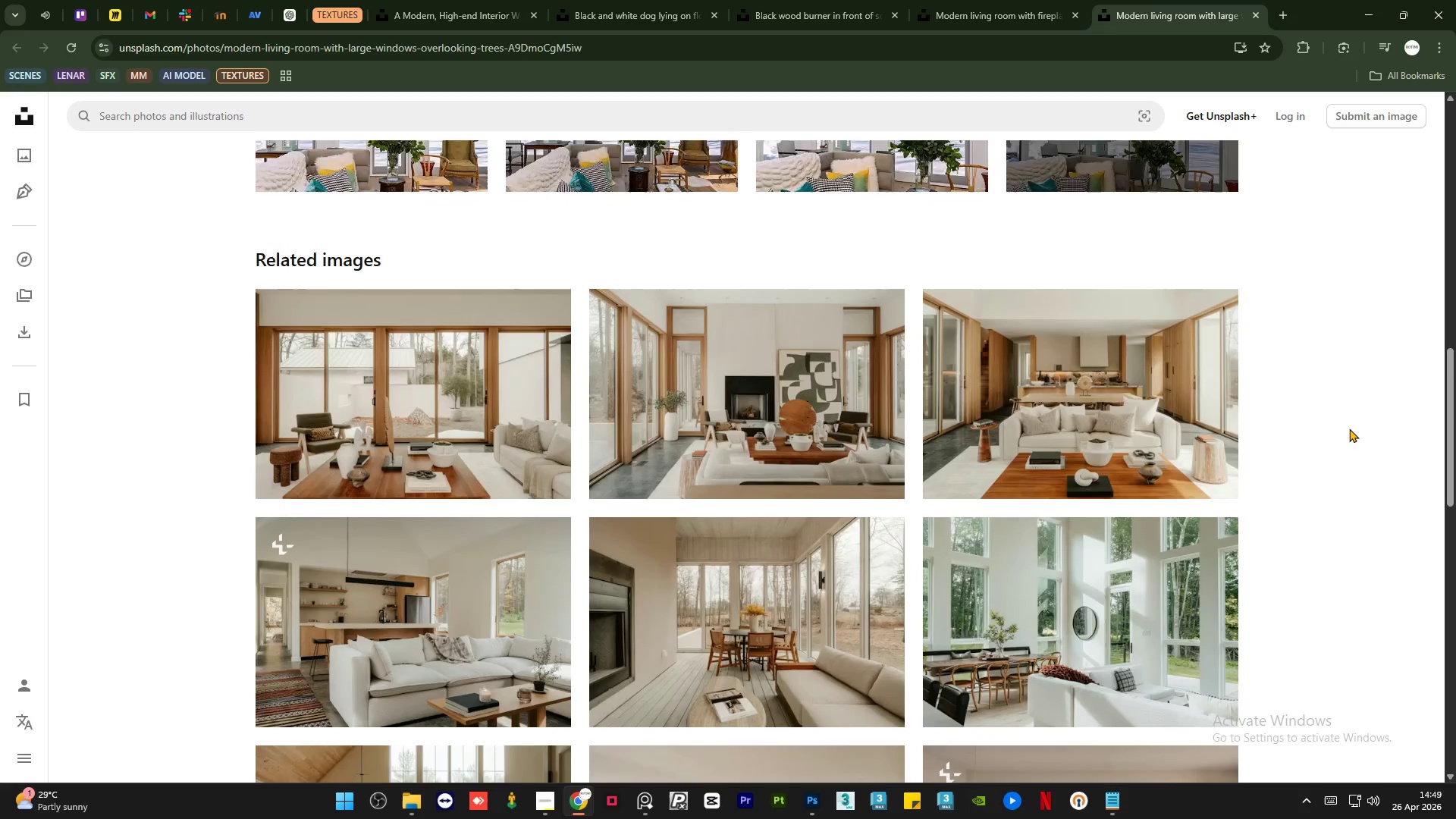 
scroll: coordinate [1349, 428], scroll_direction: down, amount: 4.0
 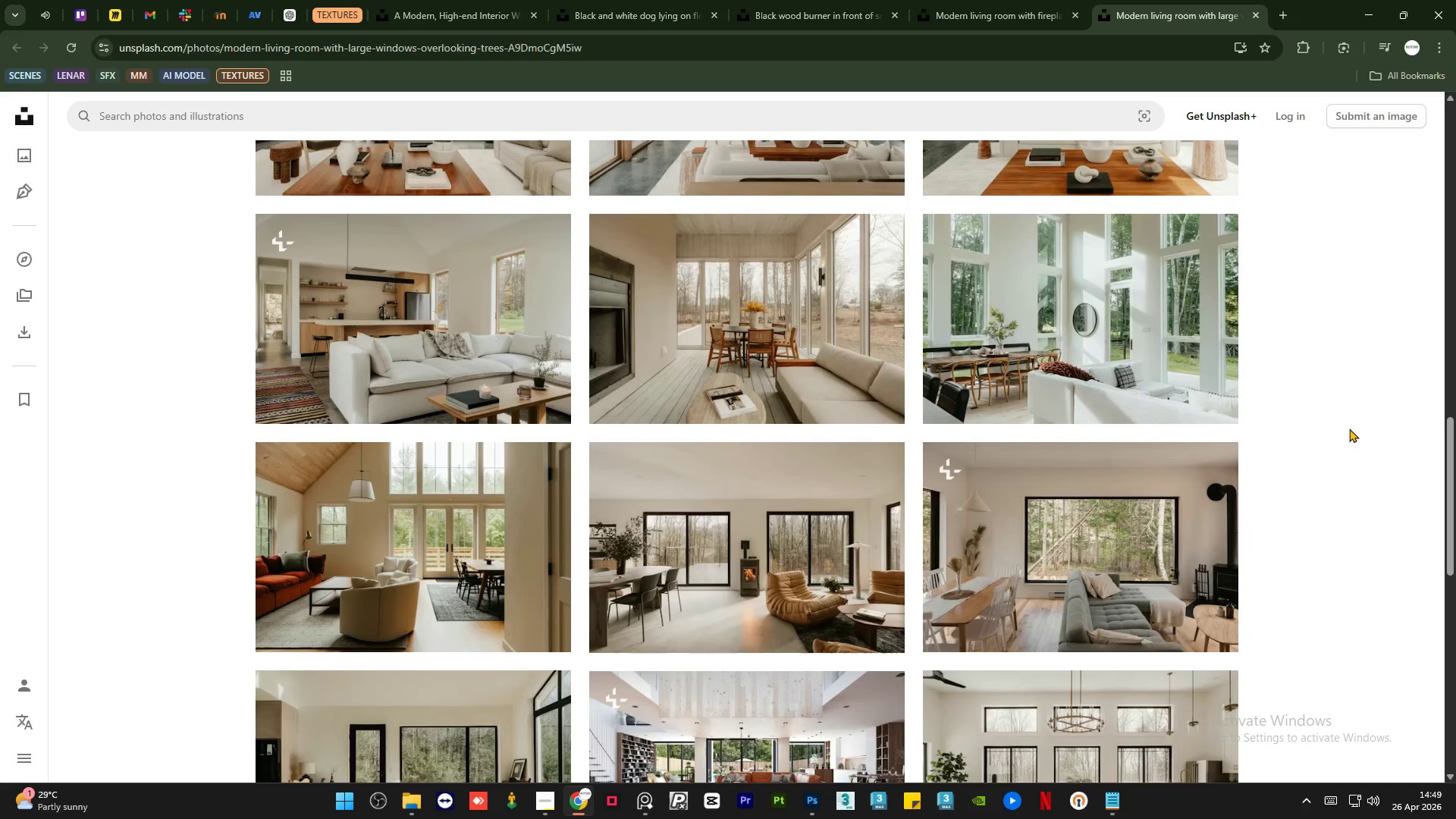 
scroll: coordinate [1349, 428], scroll_direction: up, amount: 4.0
 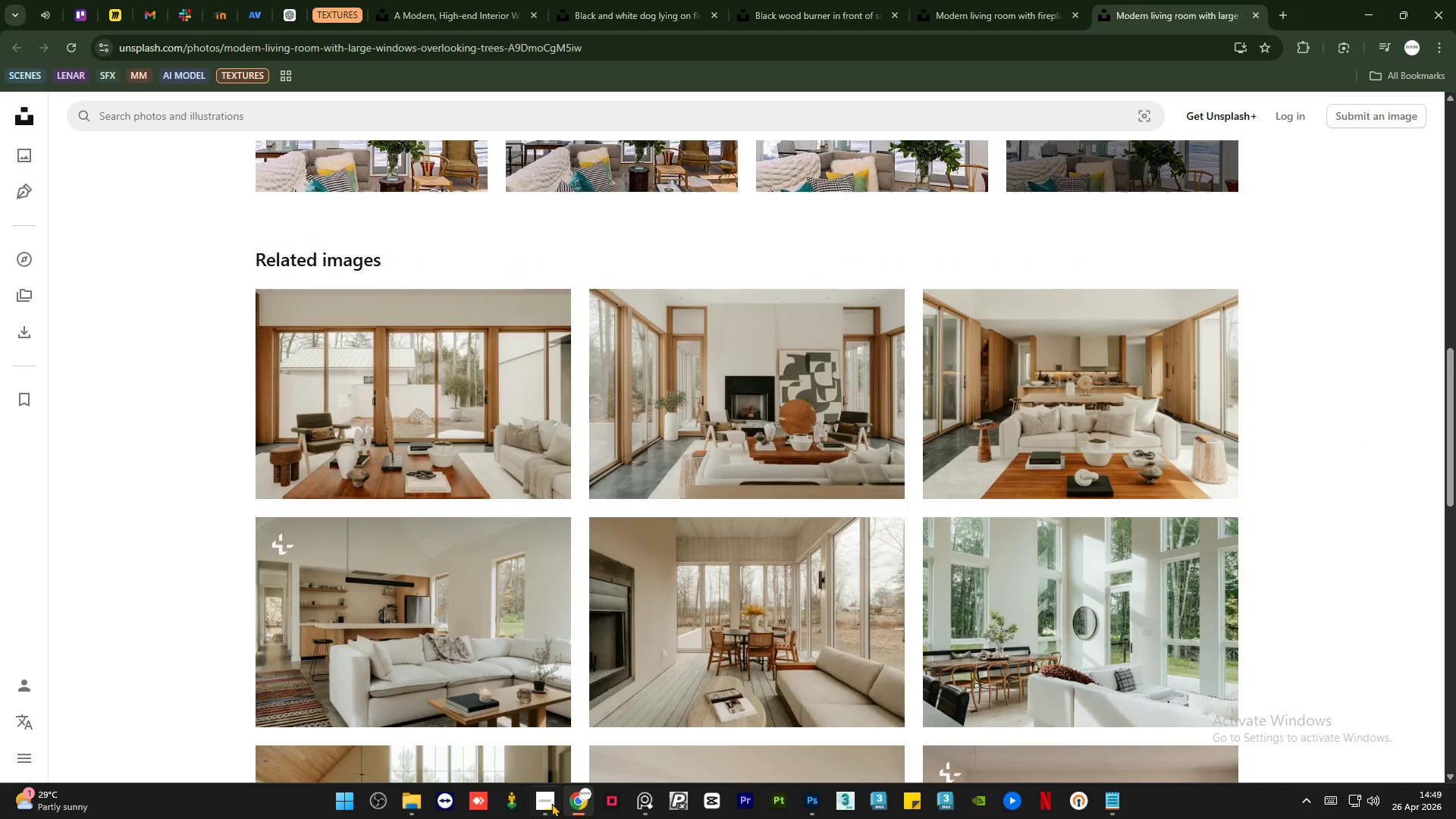 
left_click([544, 806])